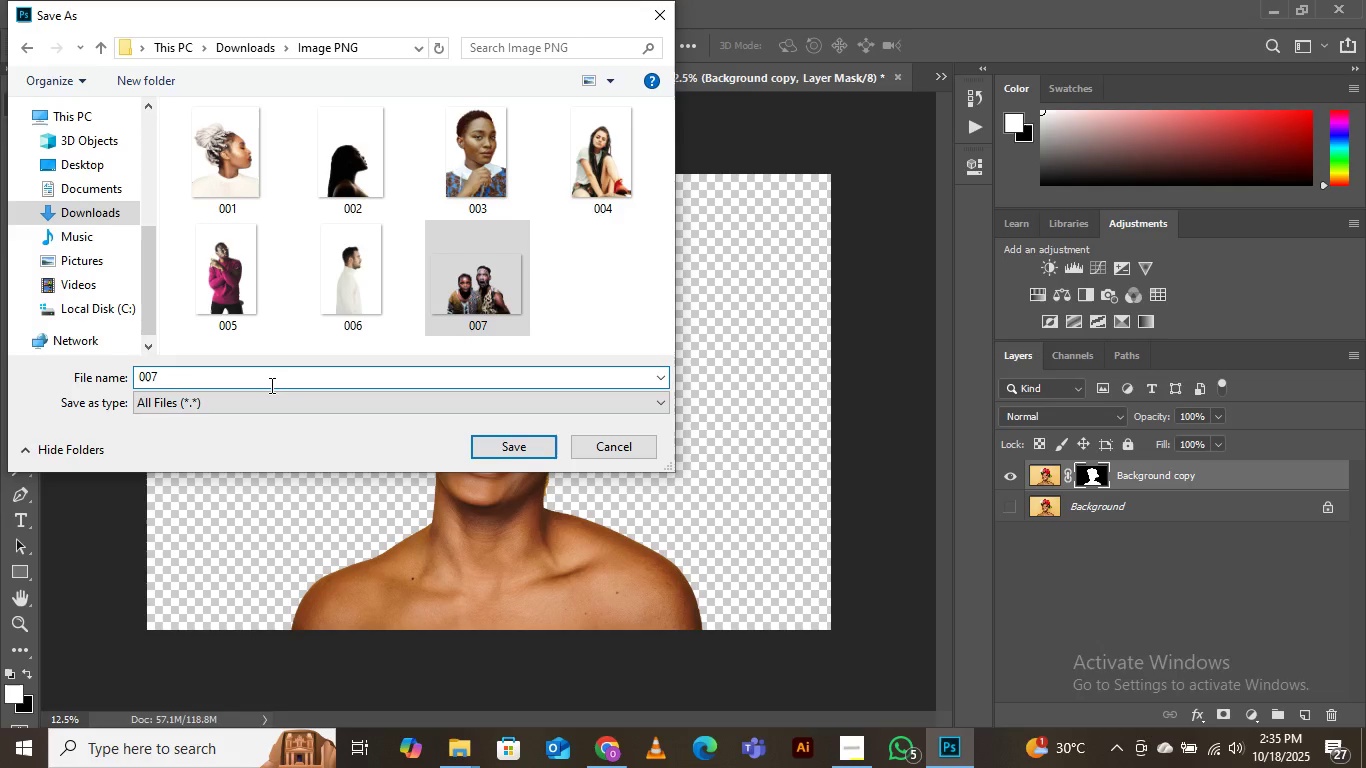 
key(ArrowRight)
 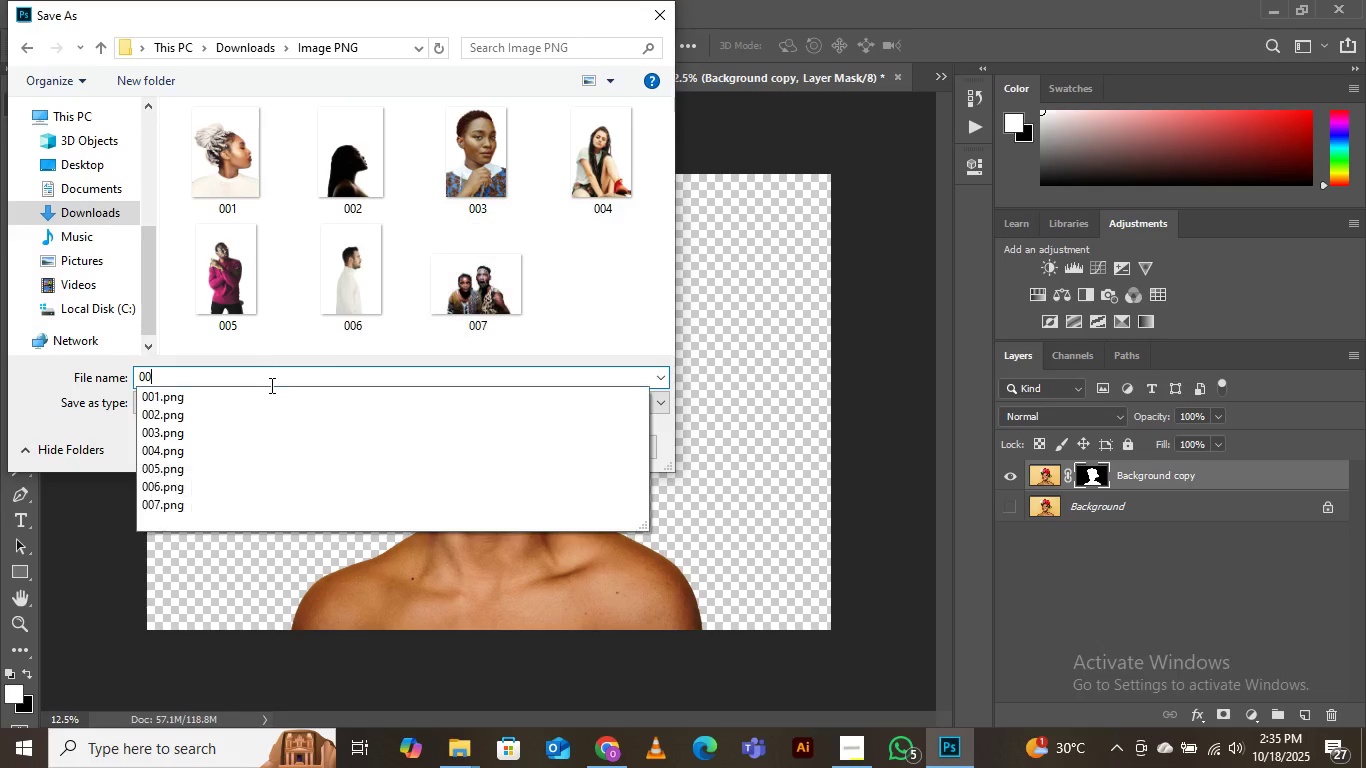 
key(Backspace)
 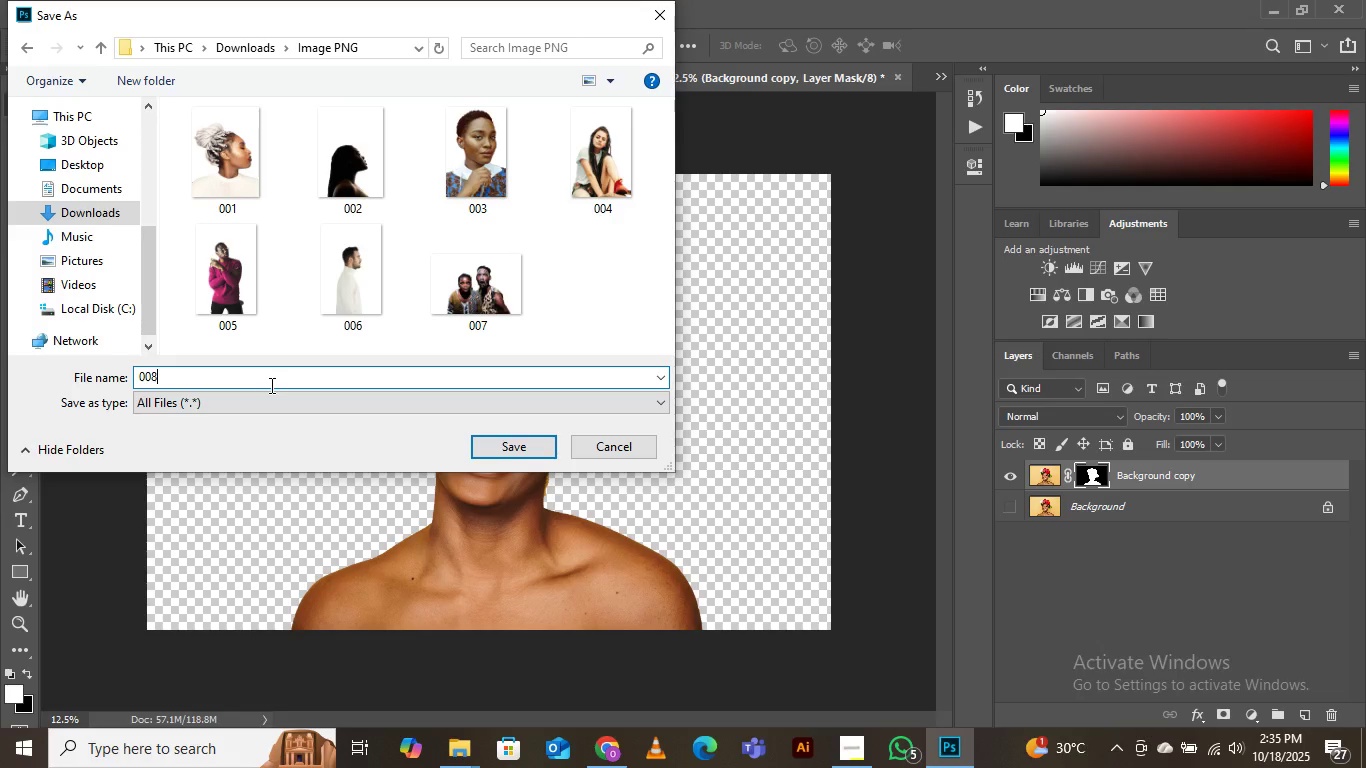 
key(8)
 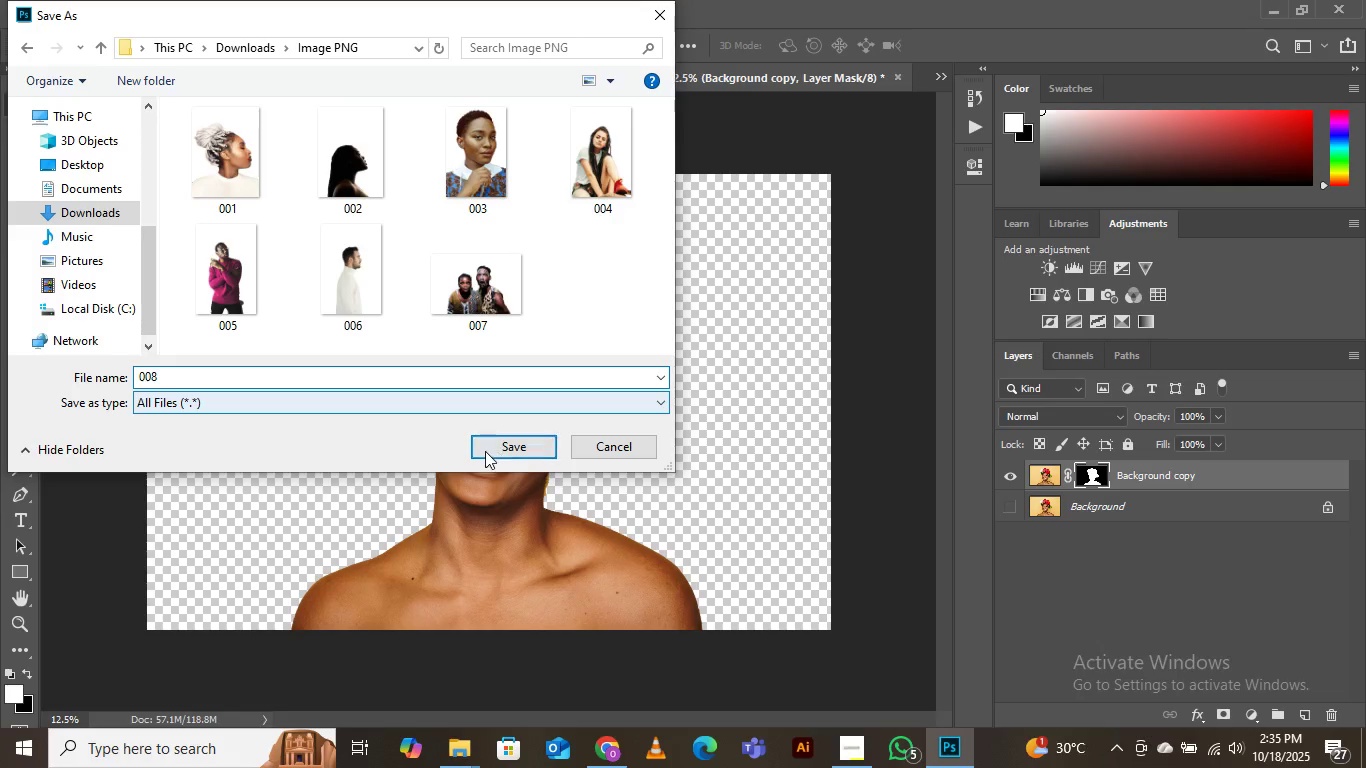 
left_click([485, 451])
 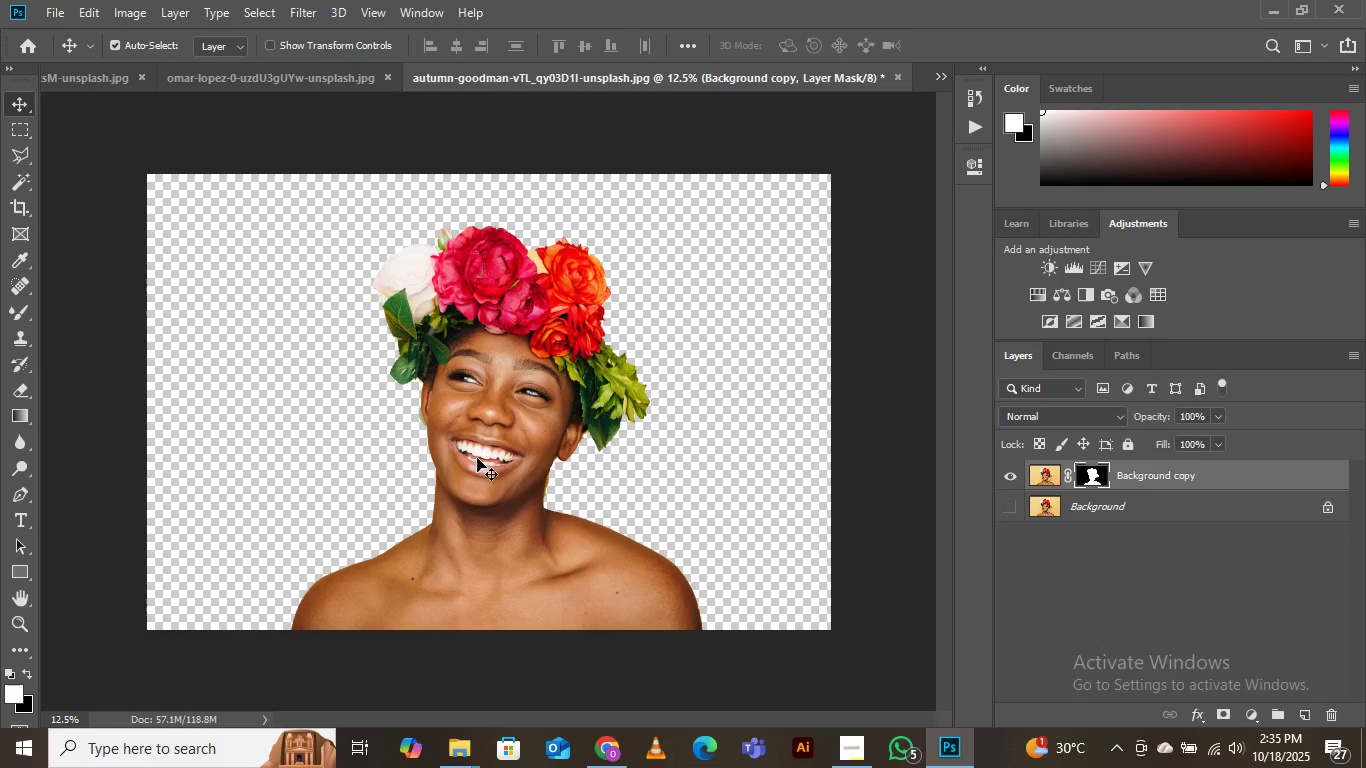 
wait(18.69)
 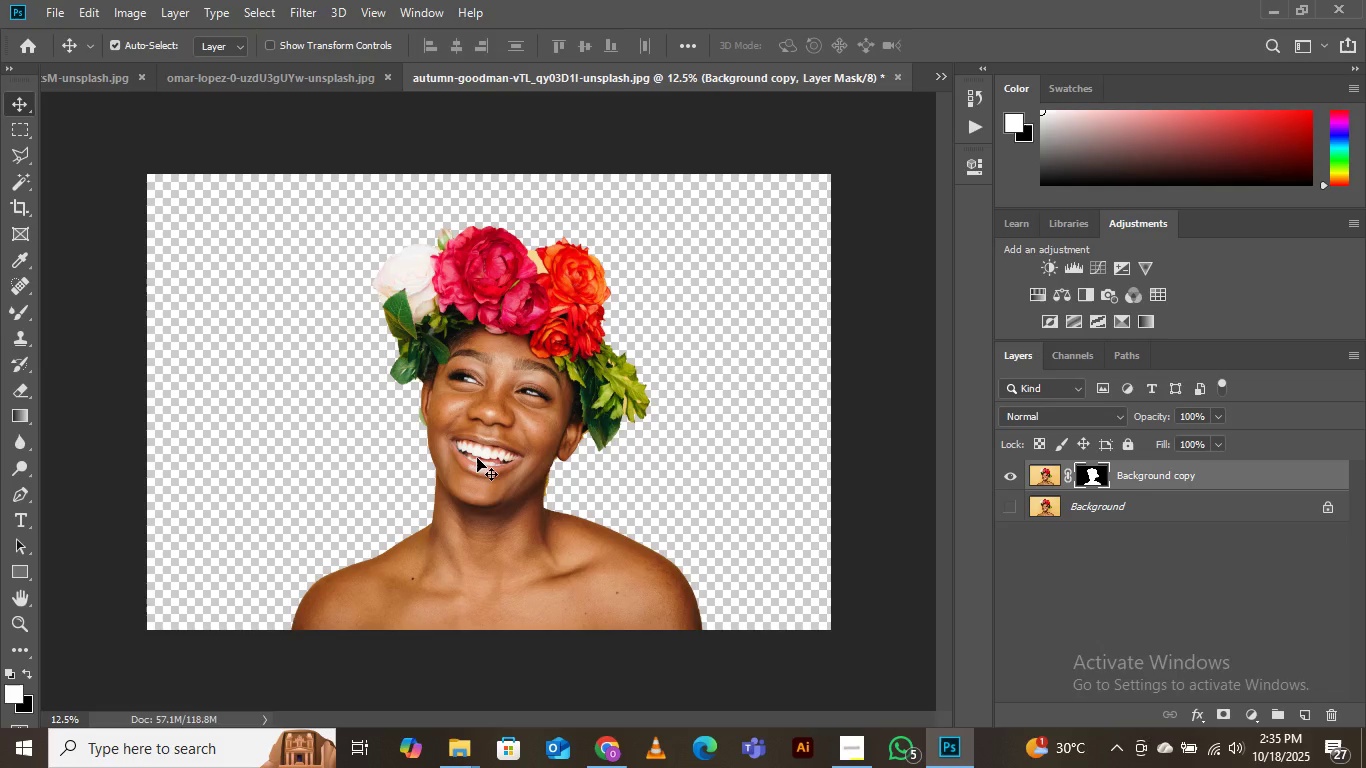 
left_click([305, 84])
 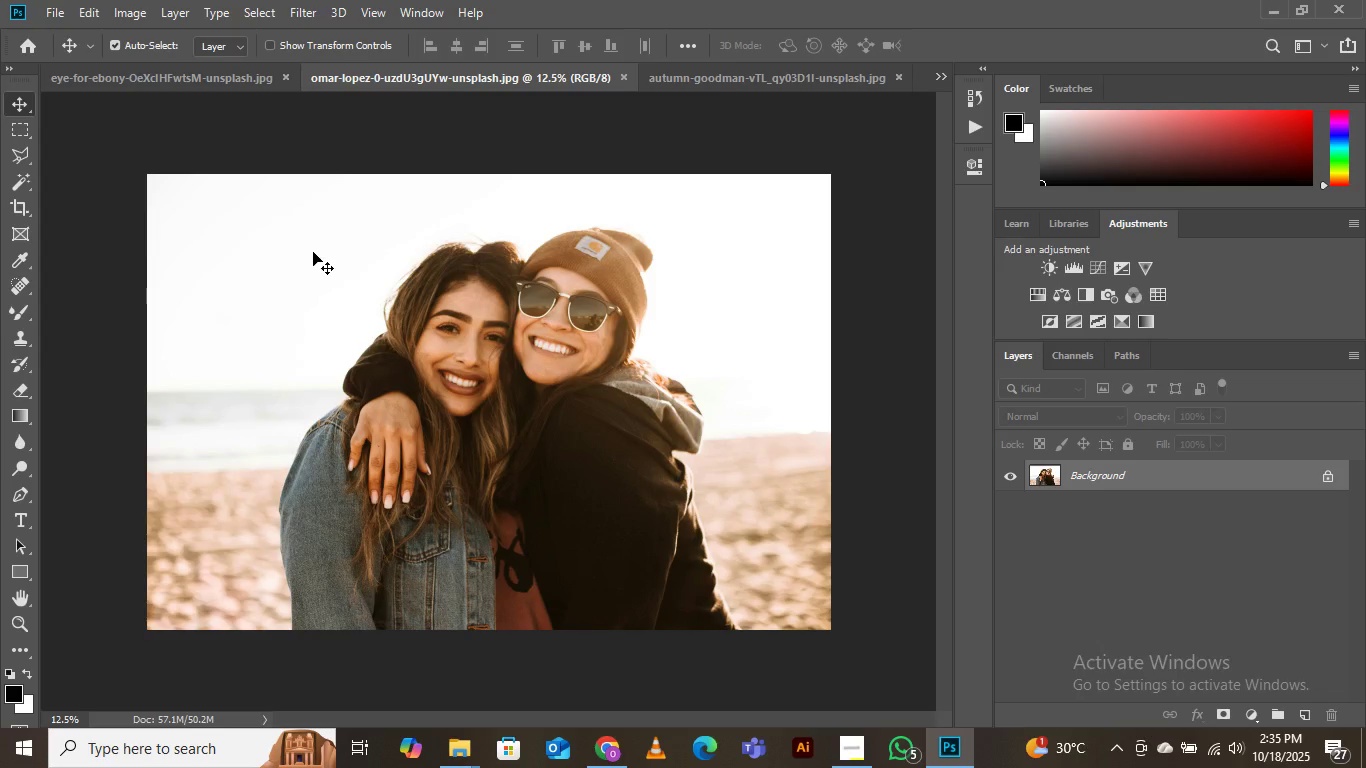 
wait(20.68)
 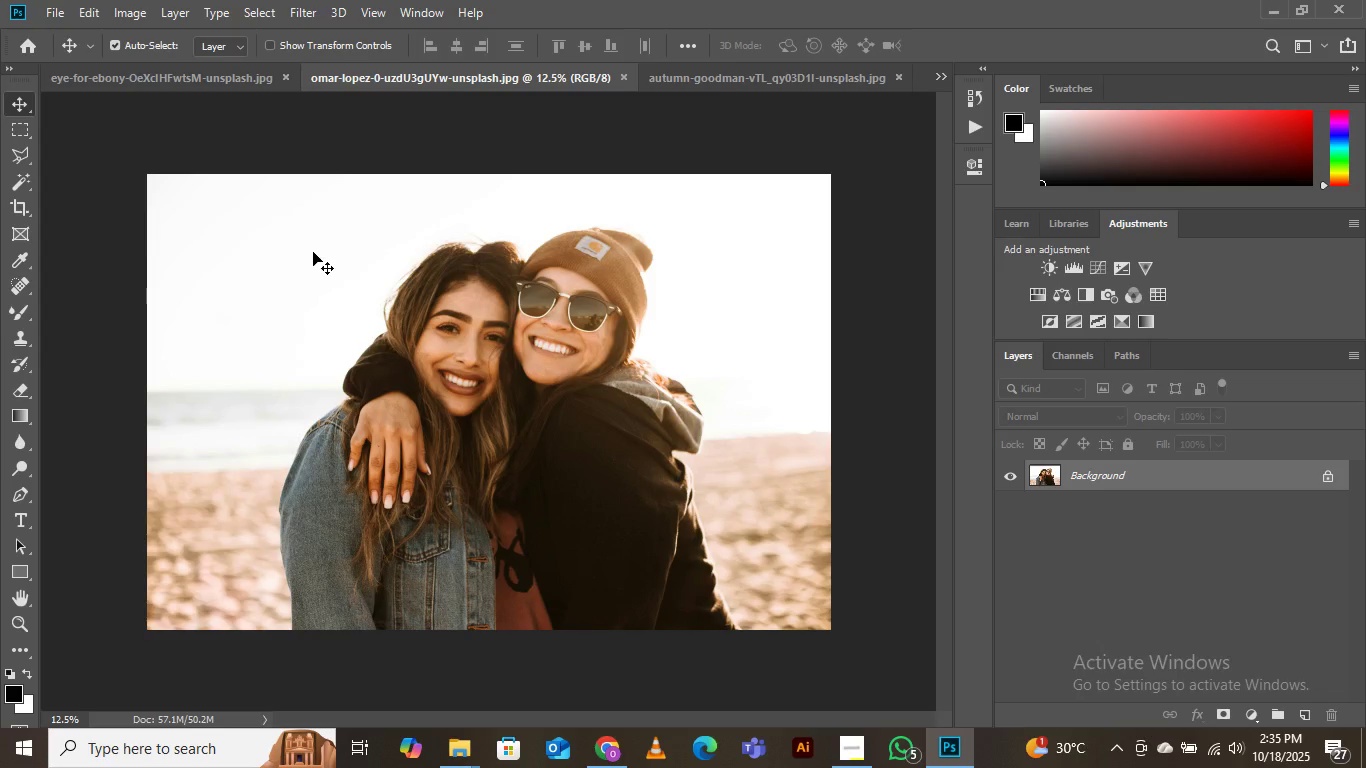 
left_click([254, 8])
 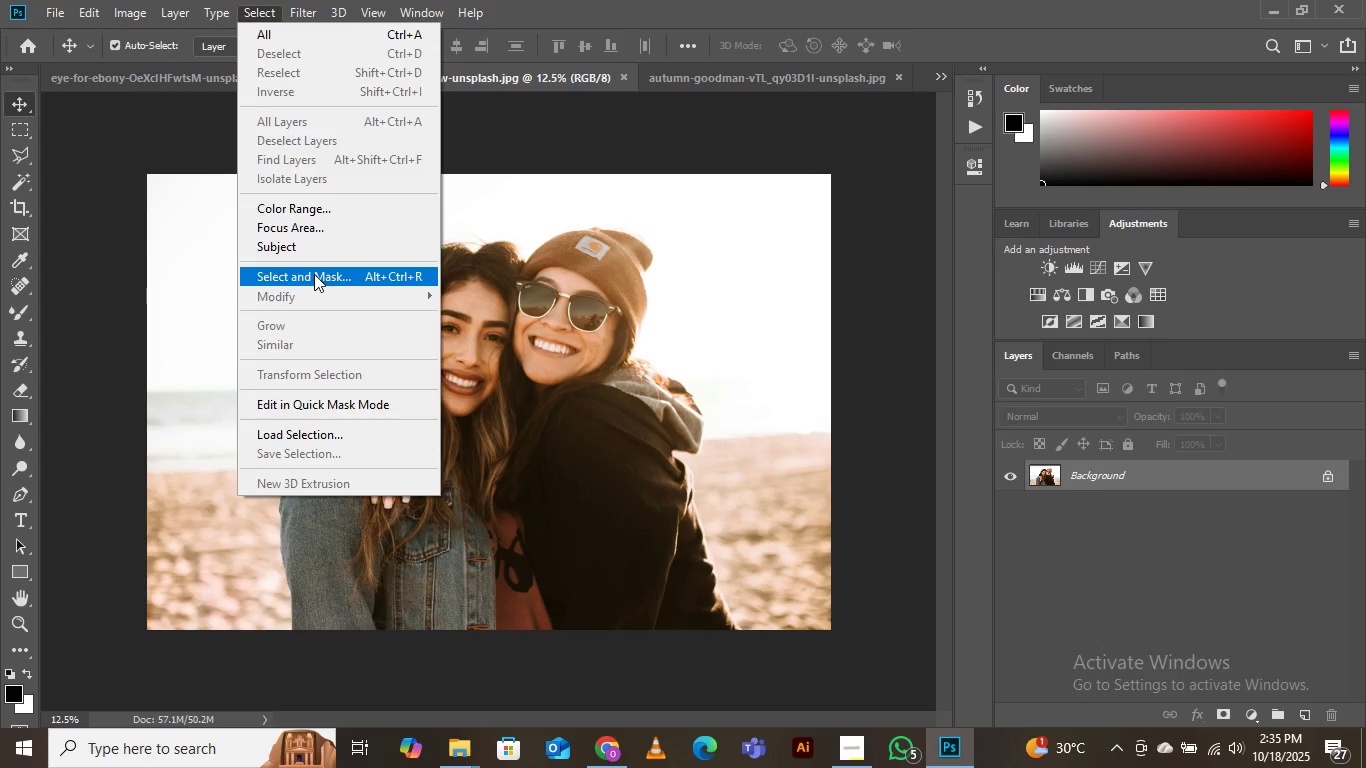 
left_click([314, 274])
 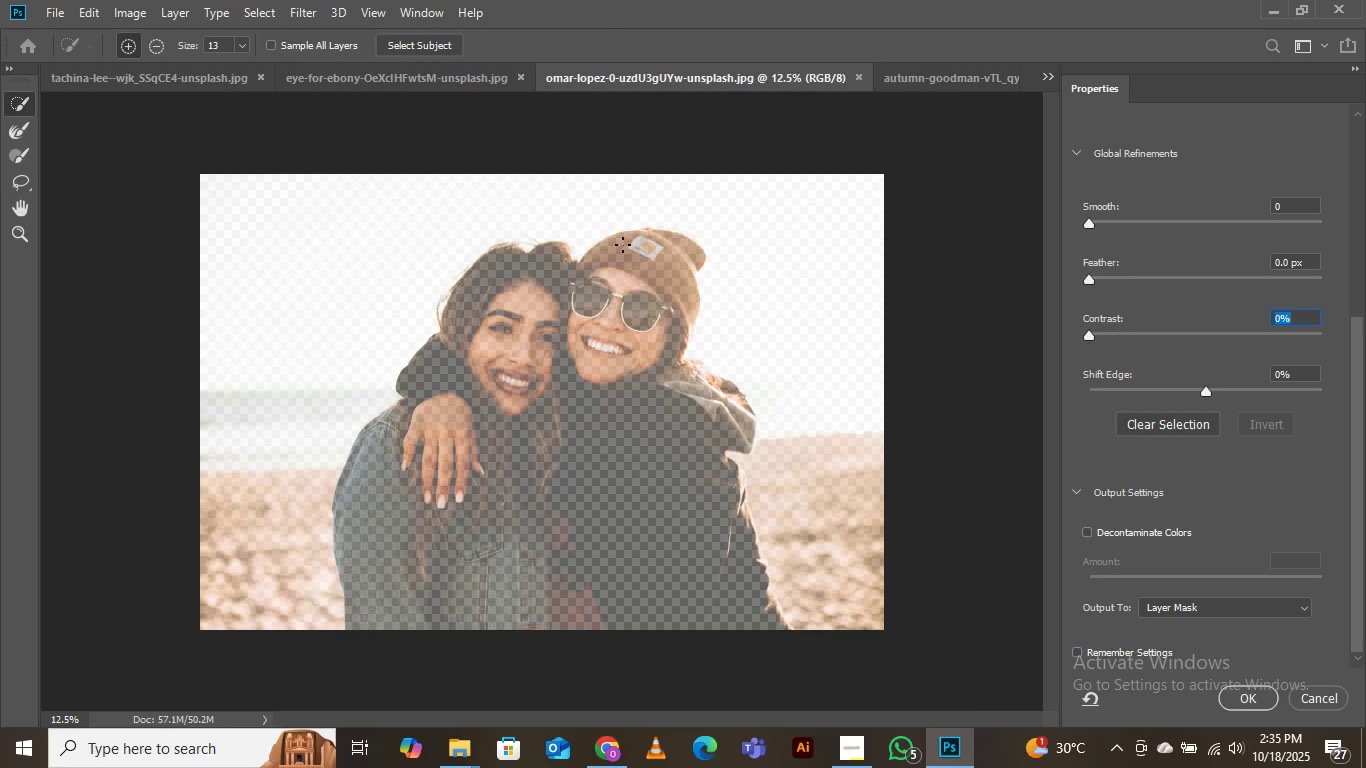 
wait(5.36)
 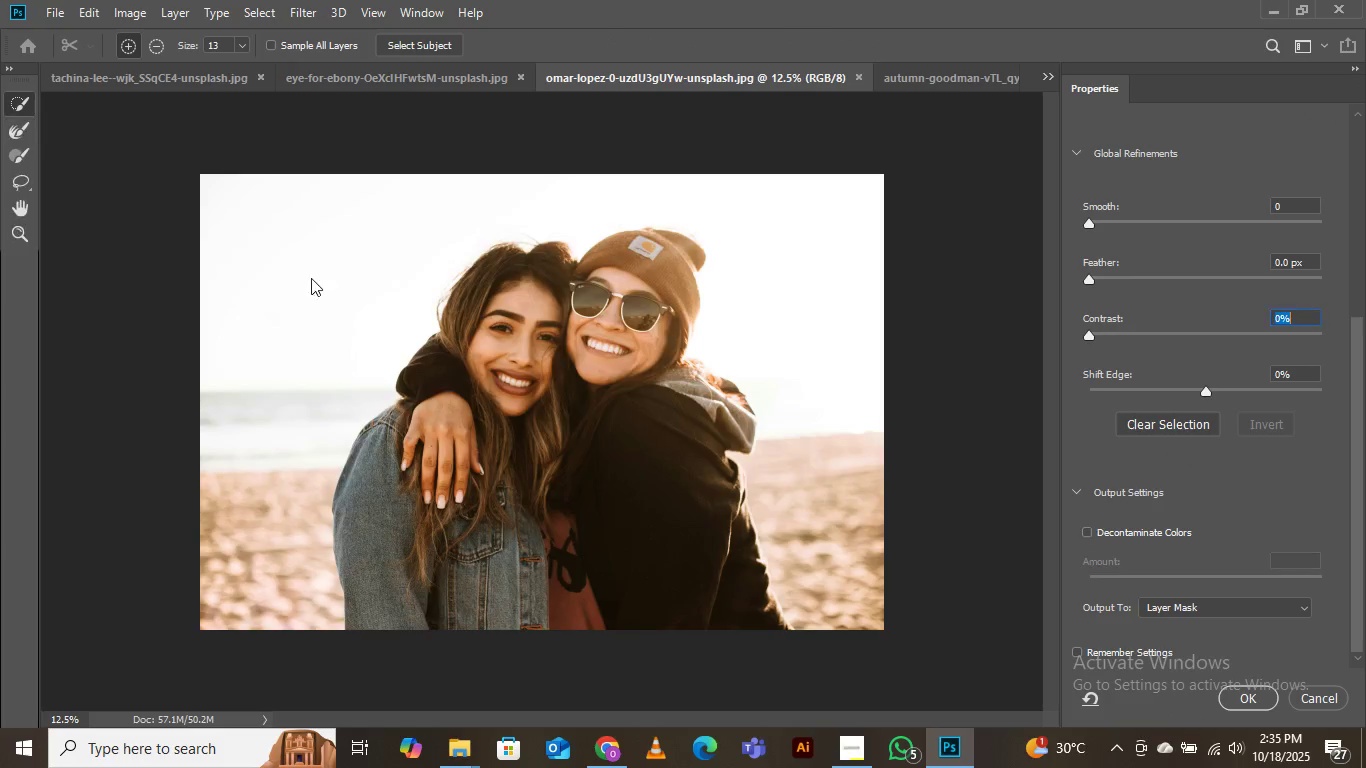 
left_click([396, 46])
 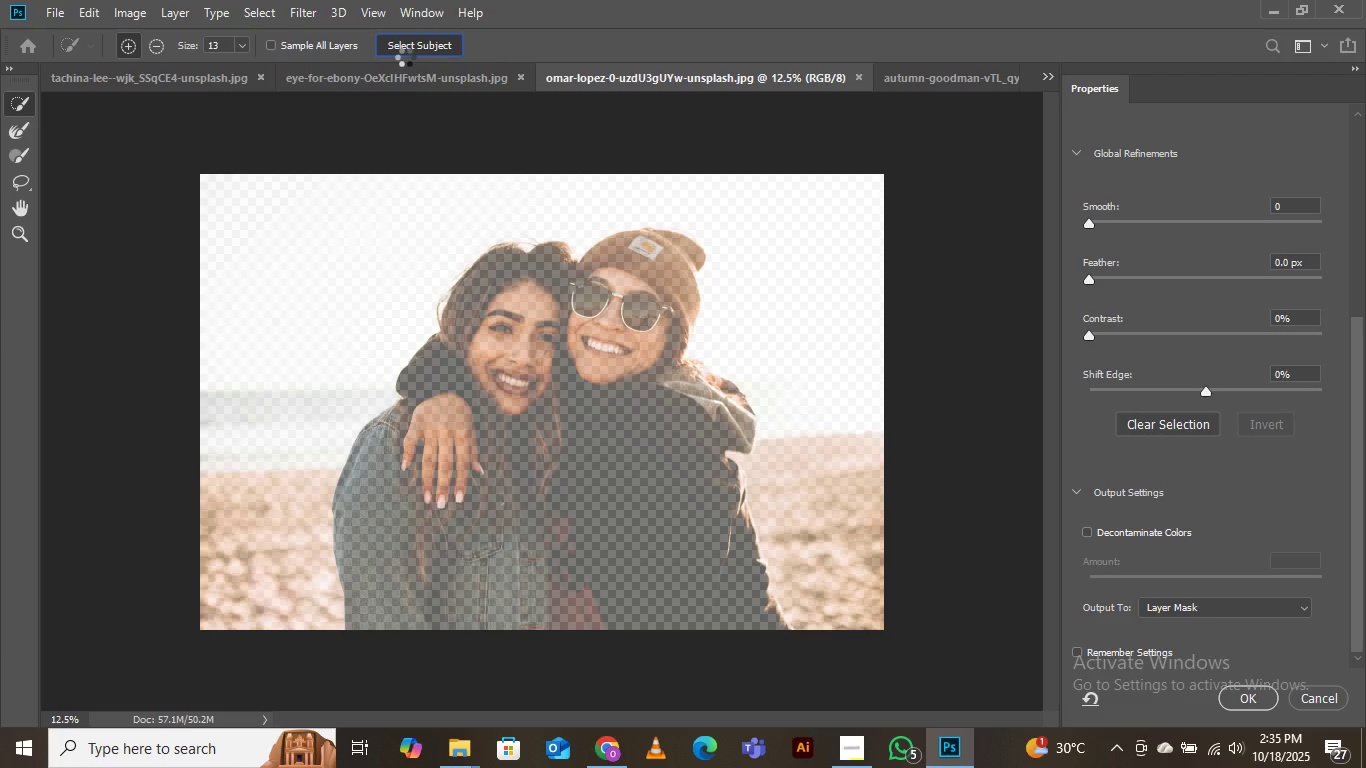 
wait(8.02)
 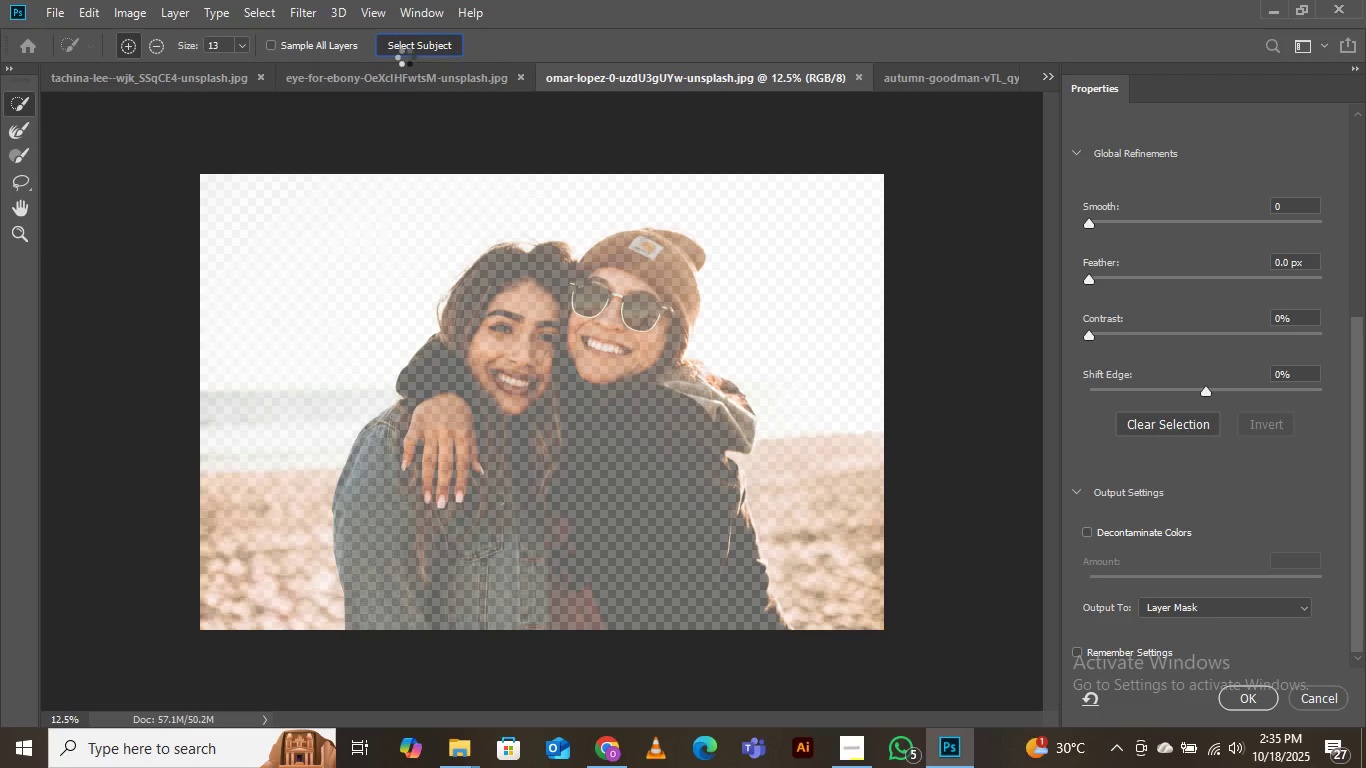 
left_click([1102, 272])
 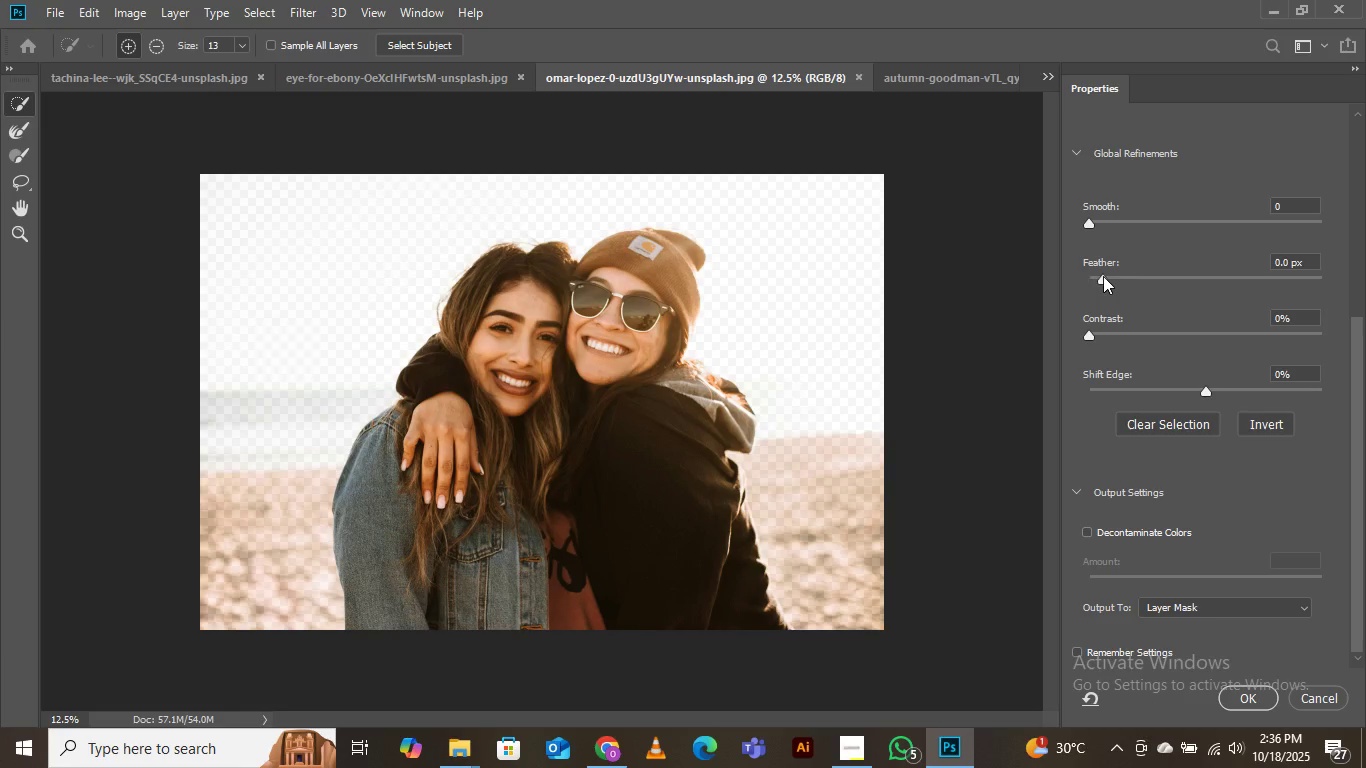 
left_click([1103, 276])
 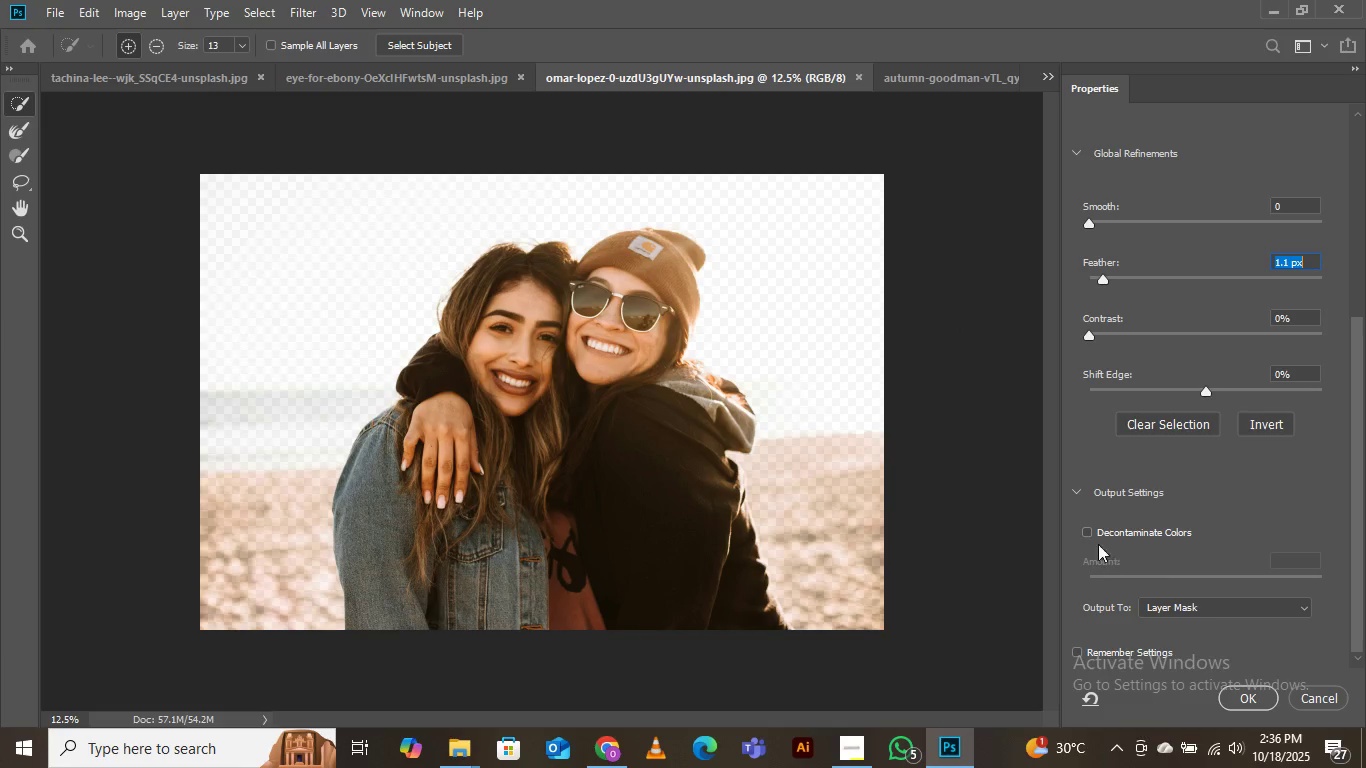 
left_click([1084, 531])
 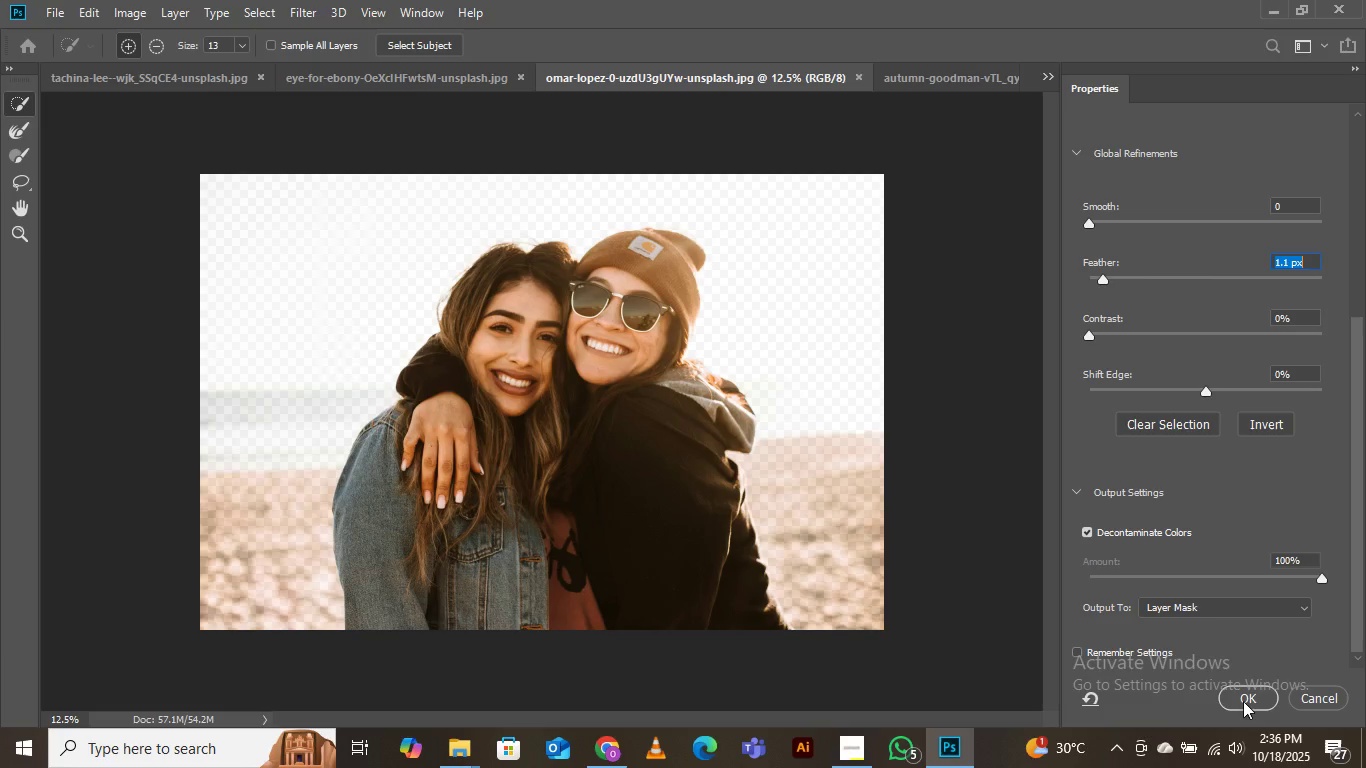 
left_click([1243, 700])
 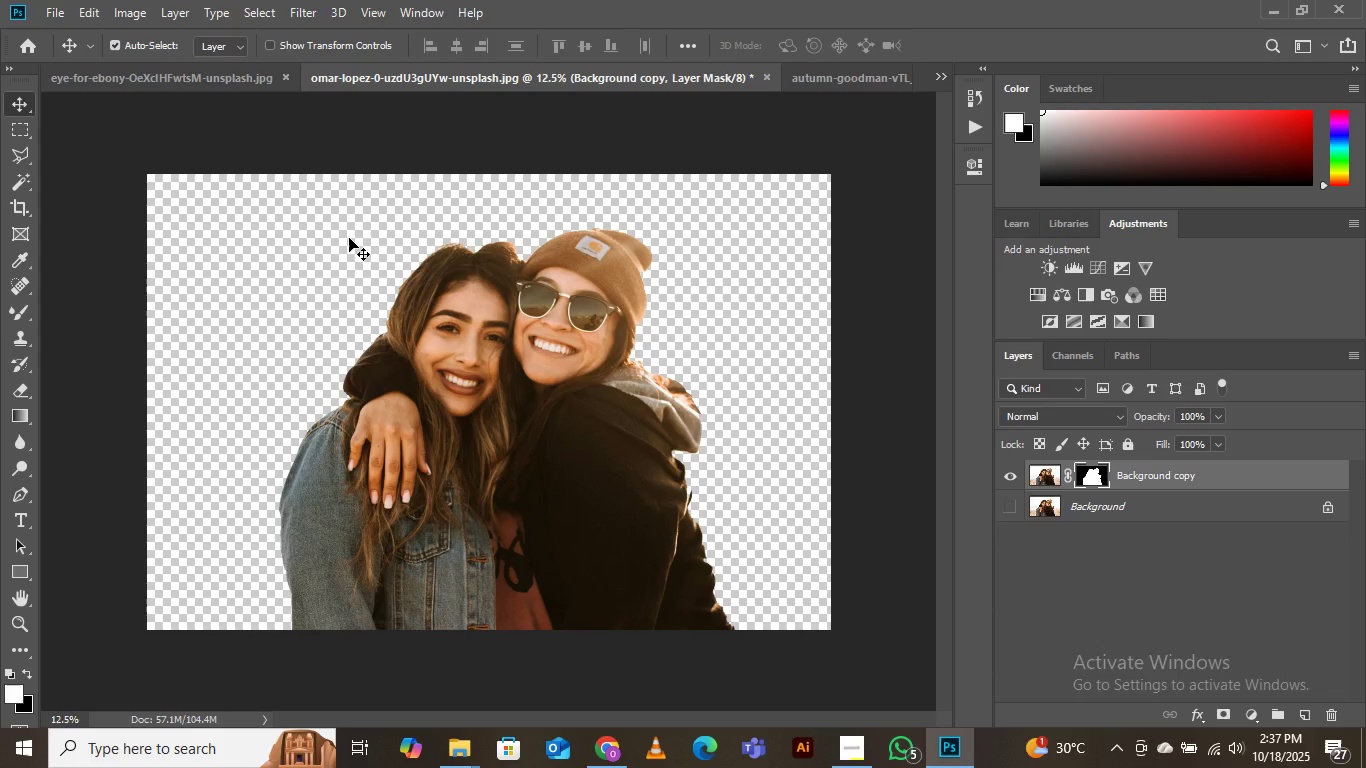 
wait(59.35)
 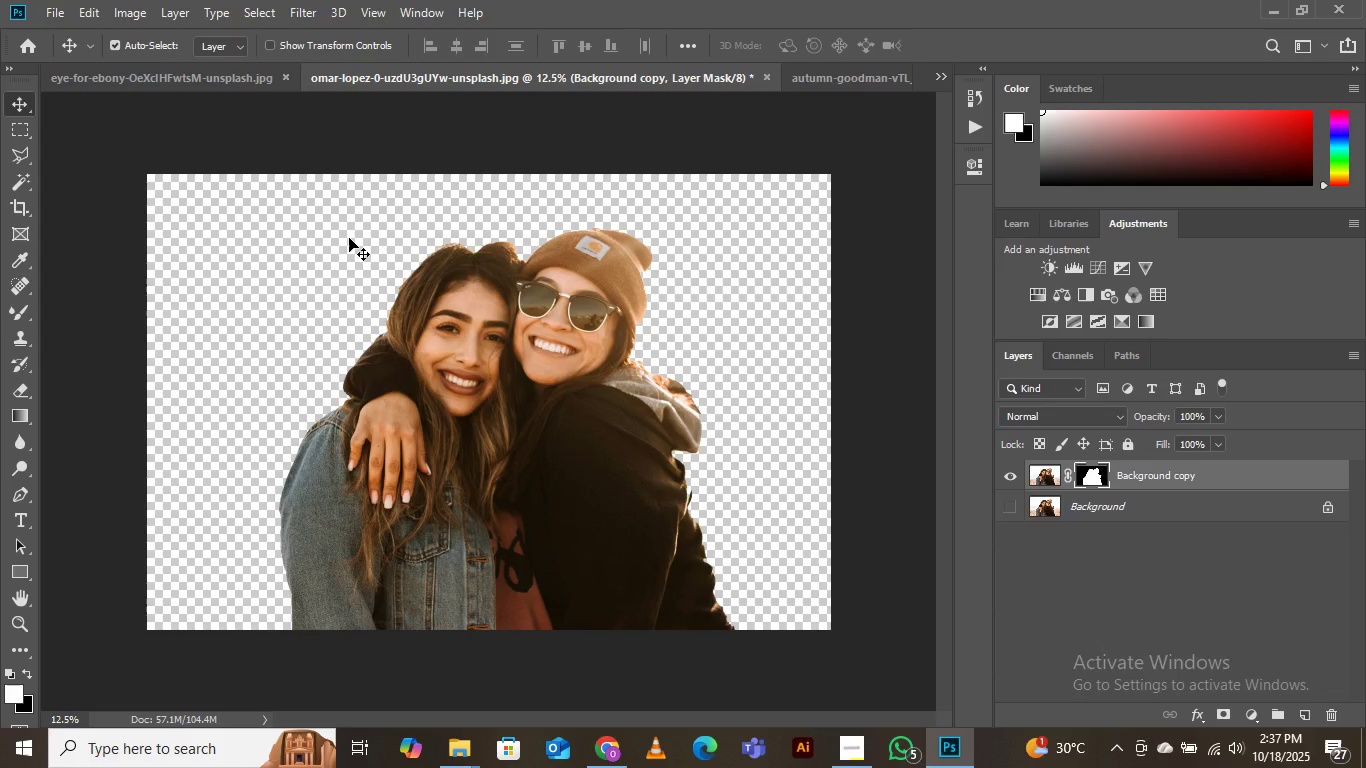 
scroll: coordinate [465, 417], scroll_direction: up, amount: 3.0
 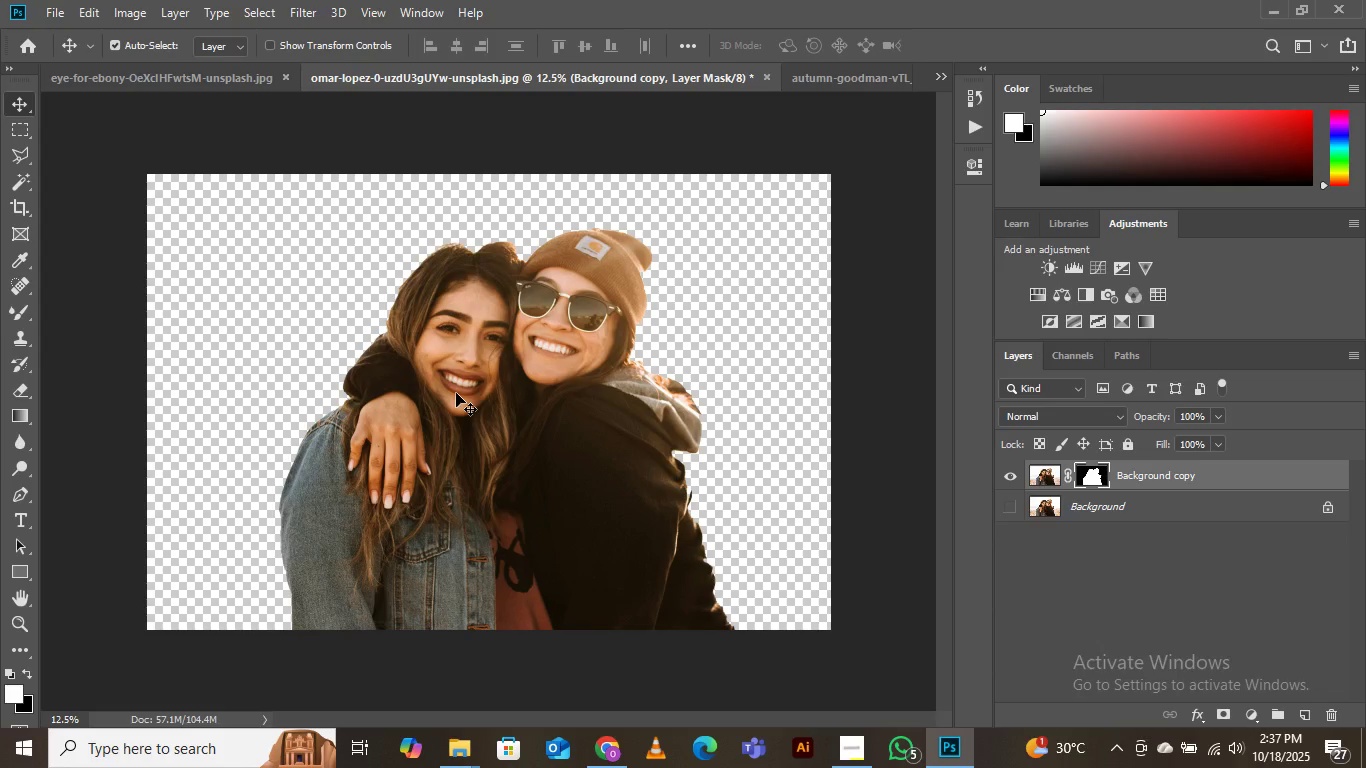 
wait(12.39)
 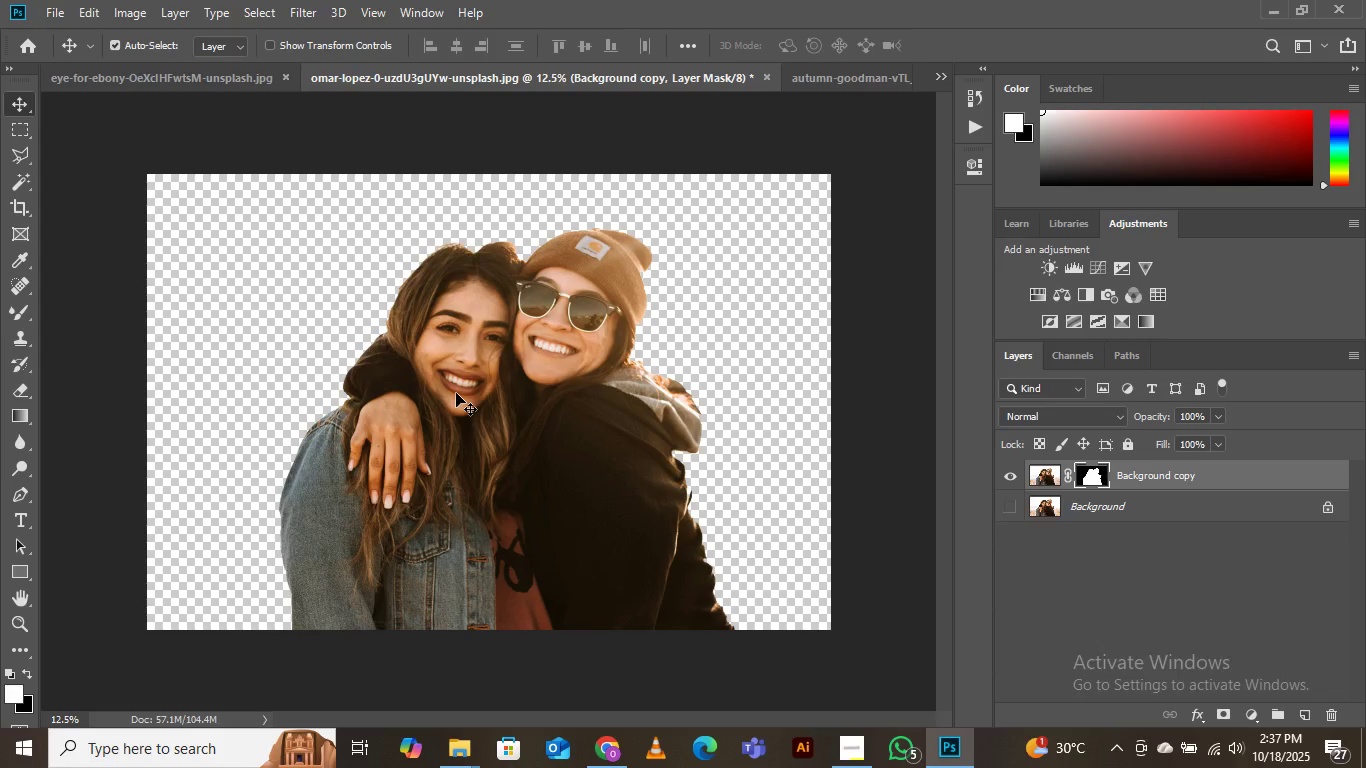 
scroll: coordinate [426, 308], scroll_direction: none, amount: 0.0
 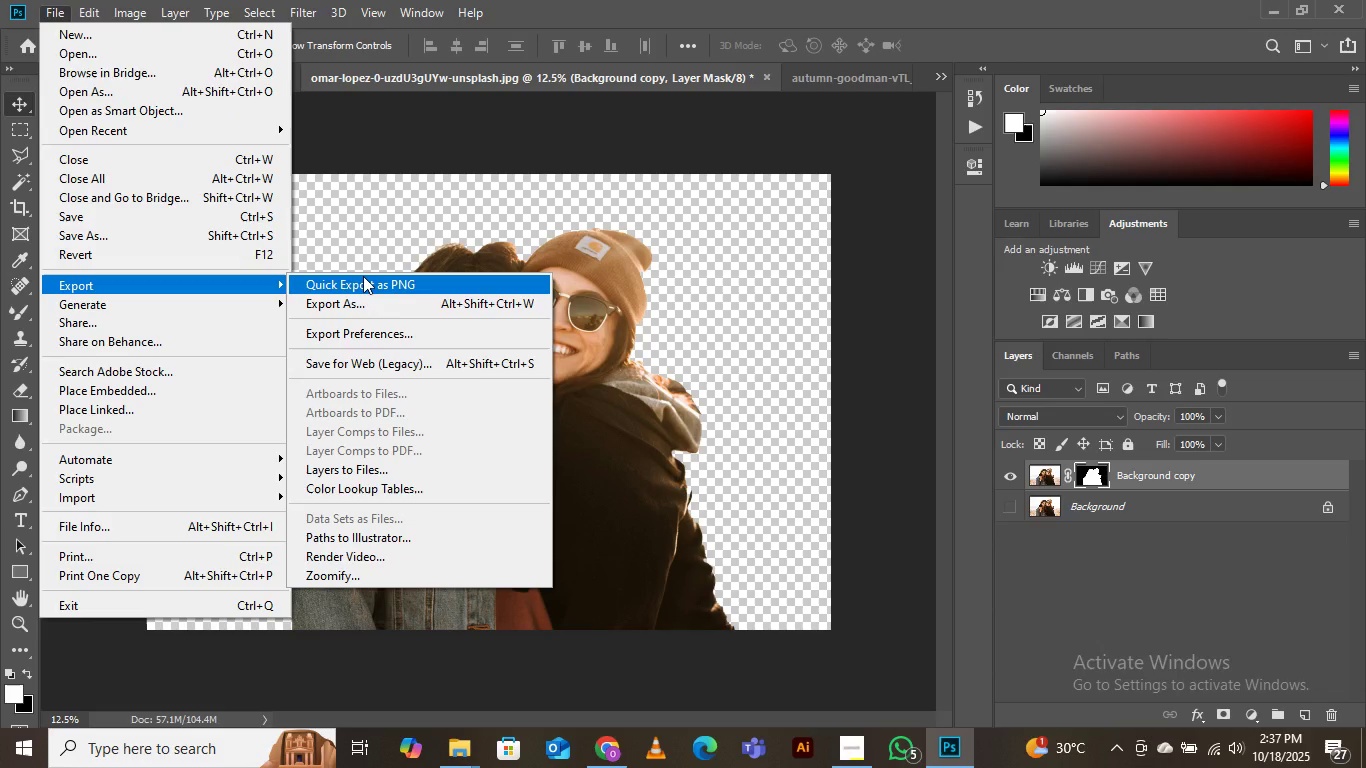 
wait(10.87)
 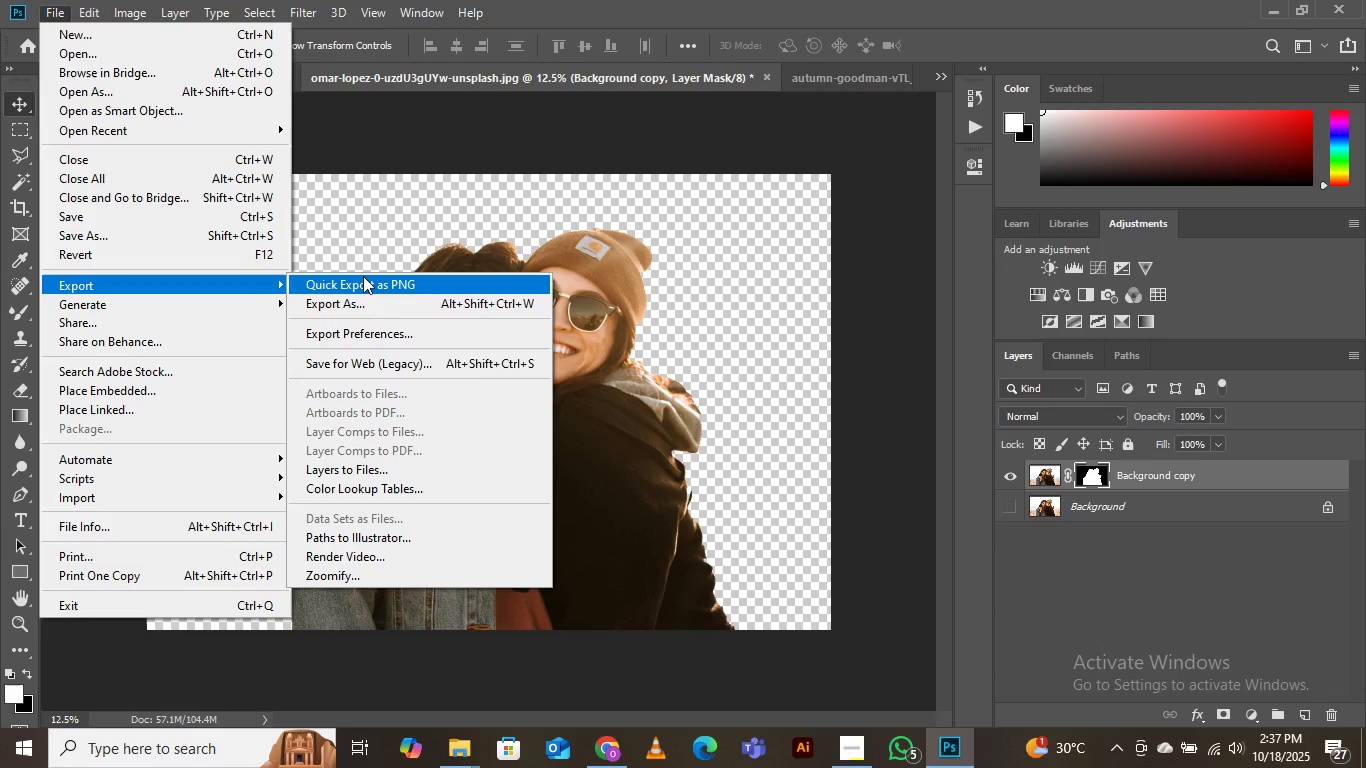 
left_click([360, 279])
 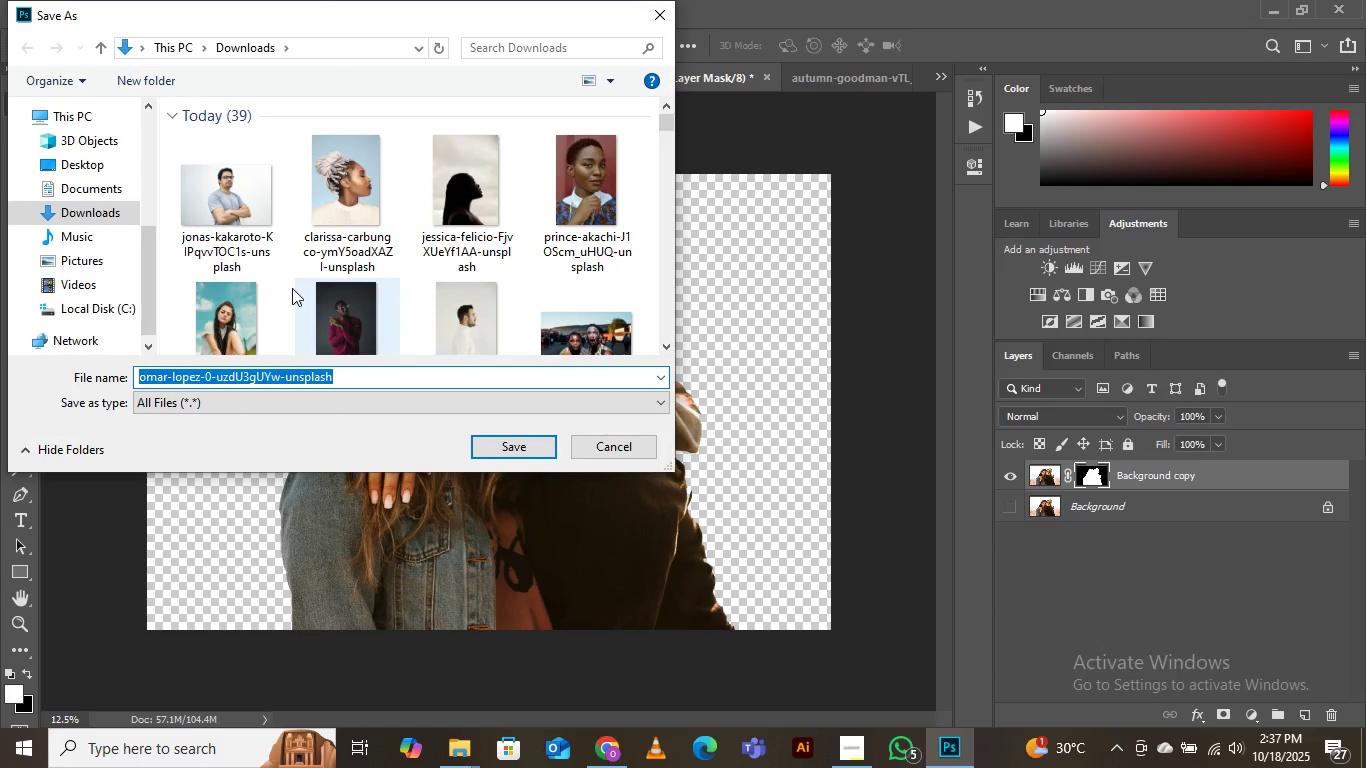 
scroll: coordinate [439, 266], scroll_direction: down, amount: 12.0
 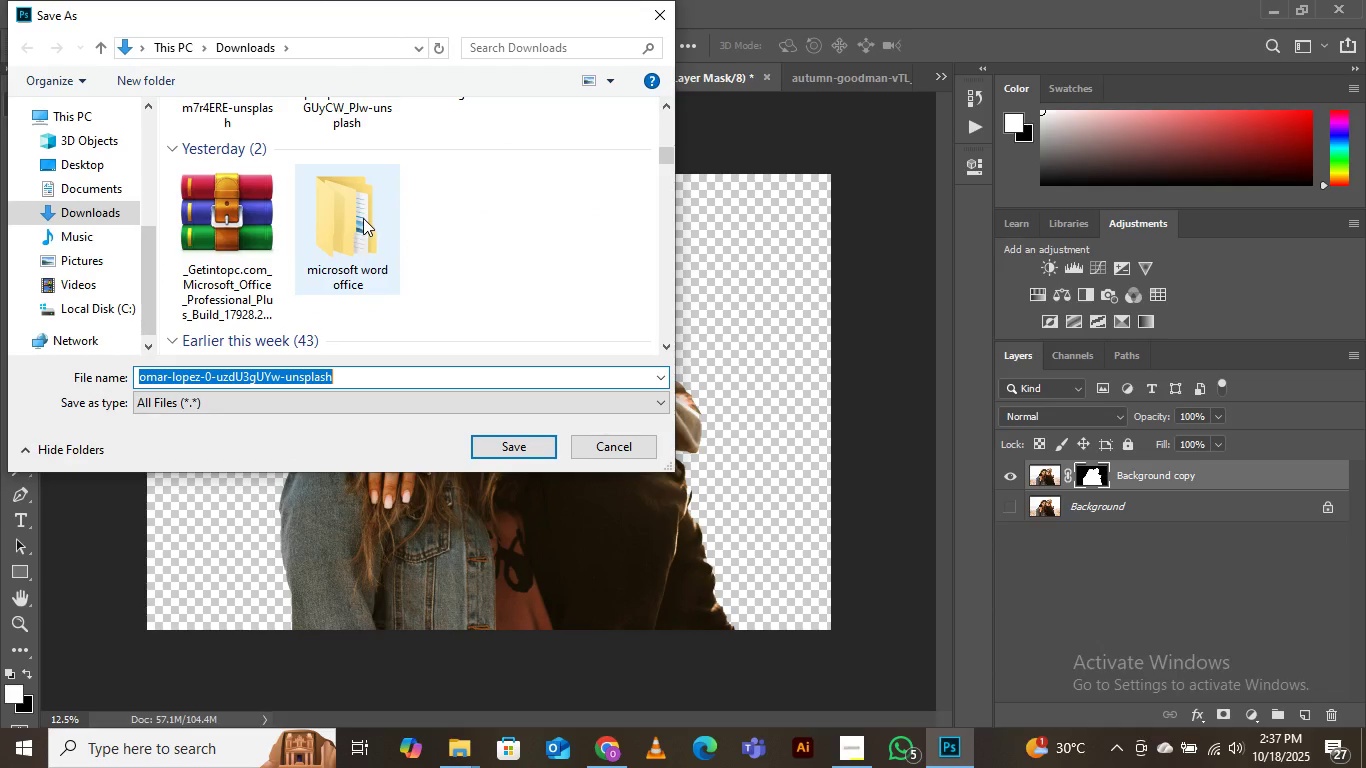 
scroll: coordinate [363, 218], scroll_direction: up, amount: 2.0
 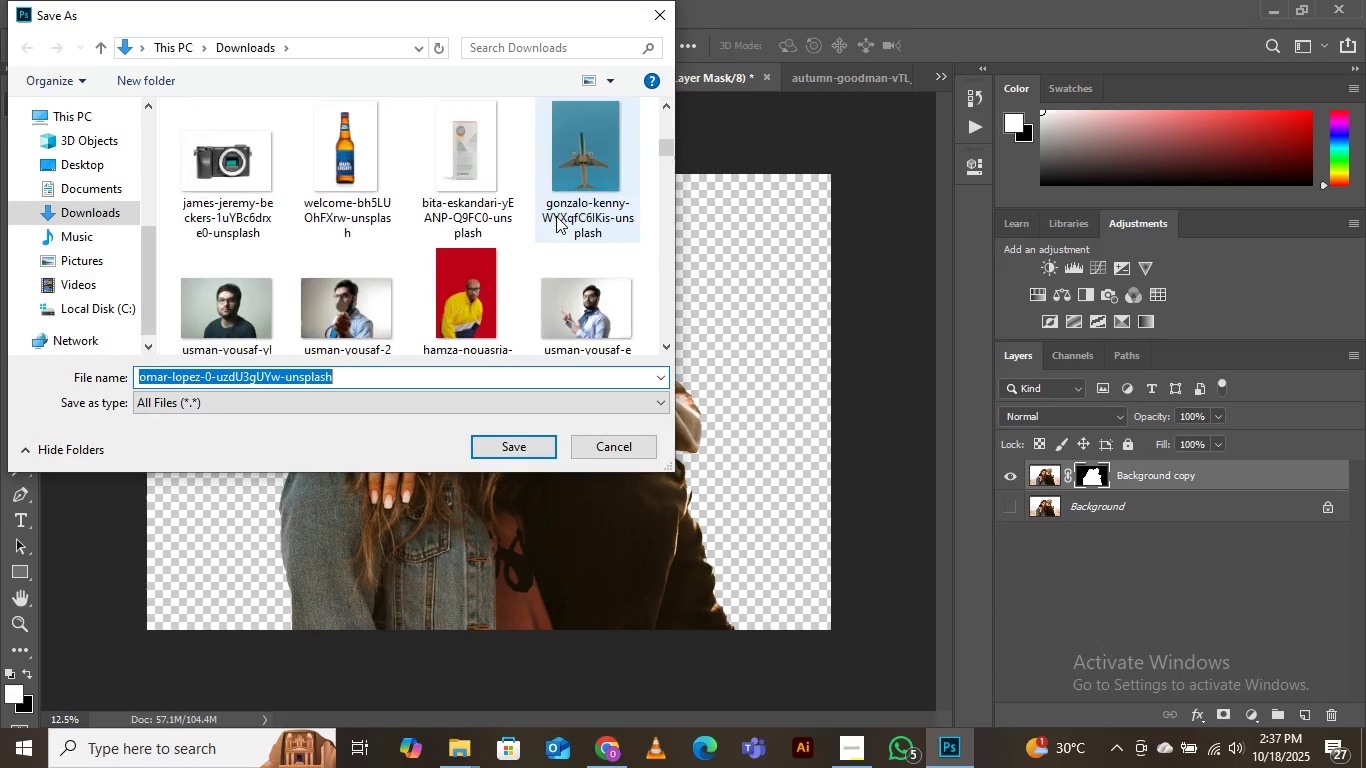 
scroll: coordinate [496, 207], scroll_direction: down, amount: 3.0
 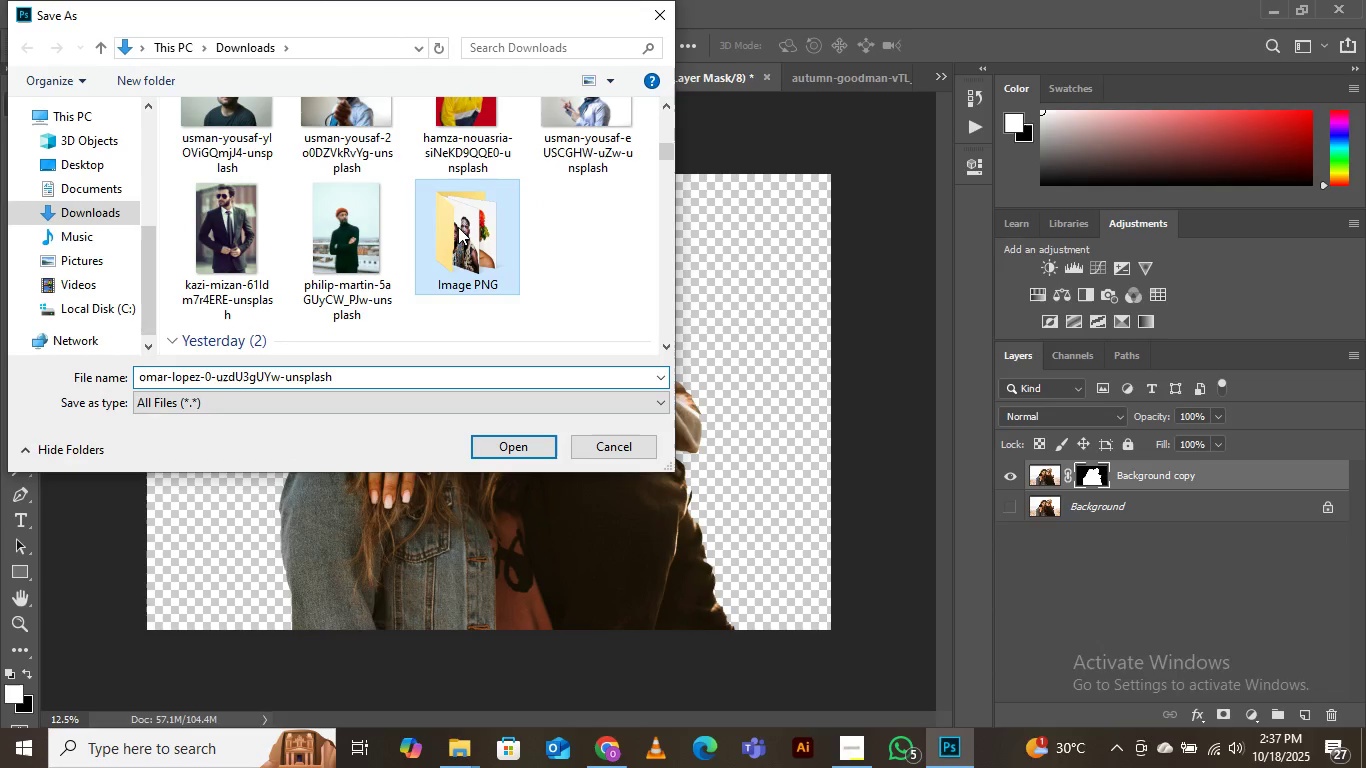 
double_click([458, 227])
 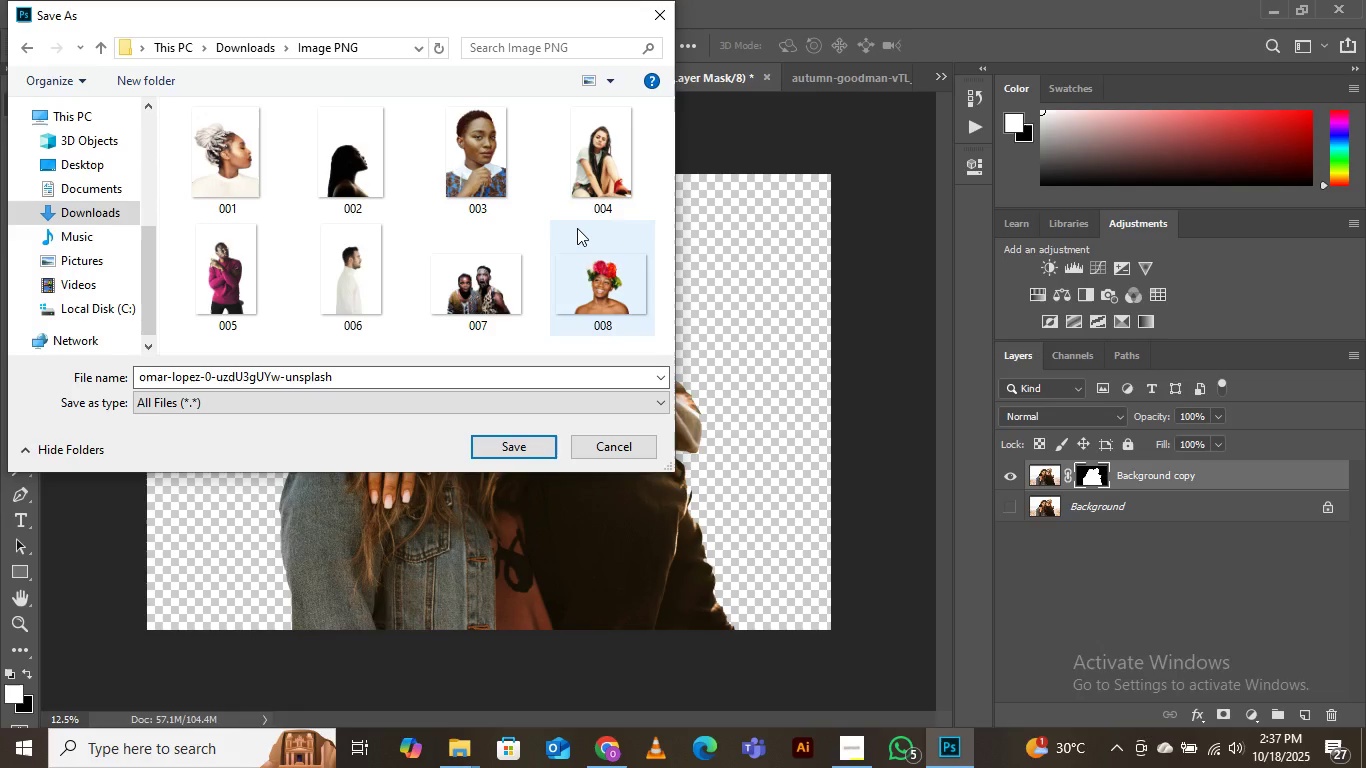 
scroll: coordinate [577, 228], scroll_direction: down, amount: 3.0
 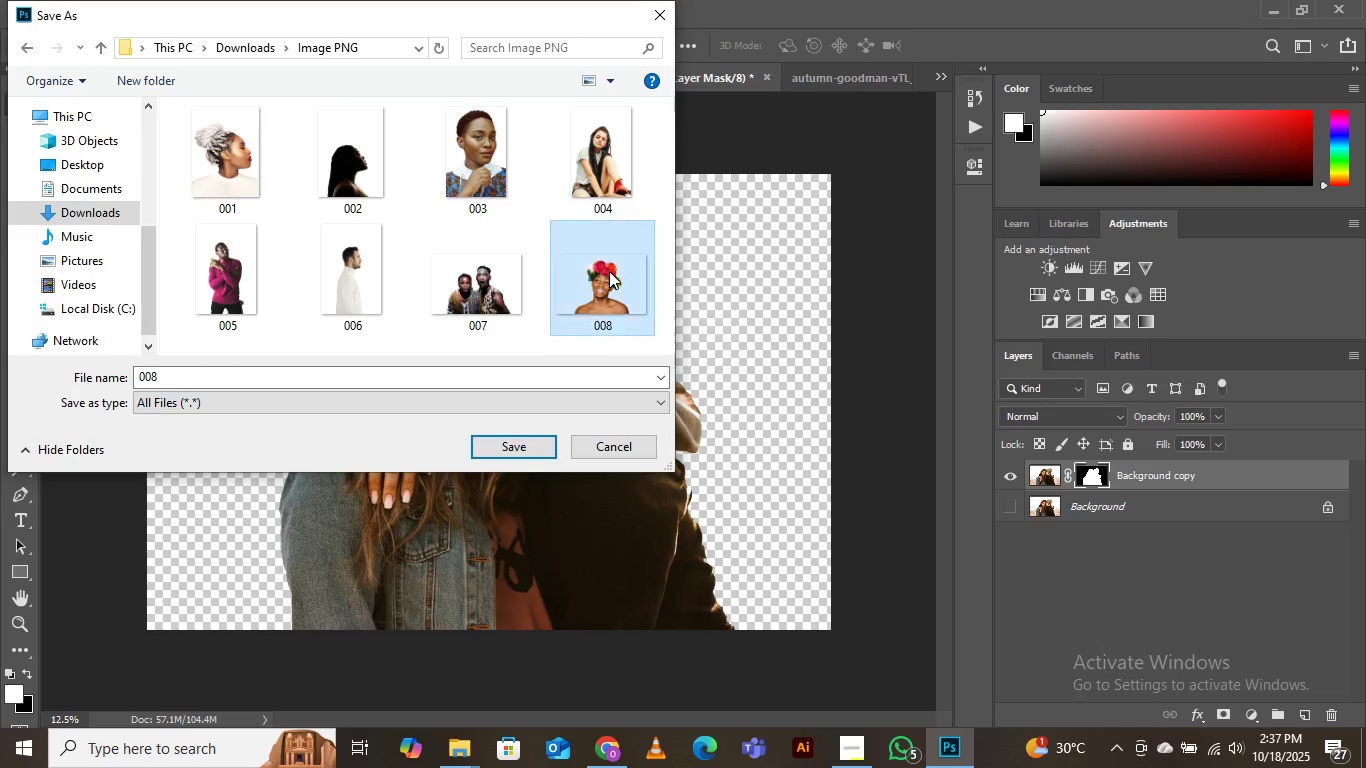 
left_click([609, 271])
 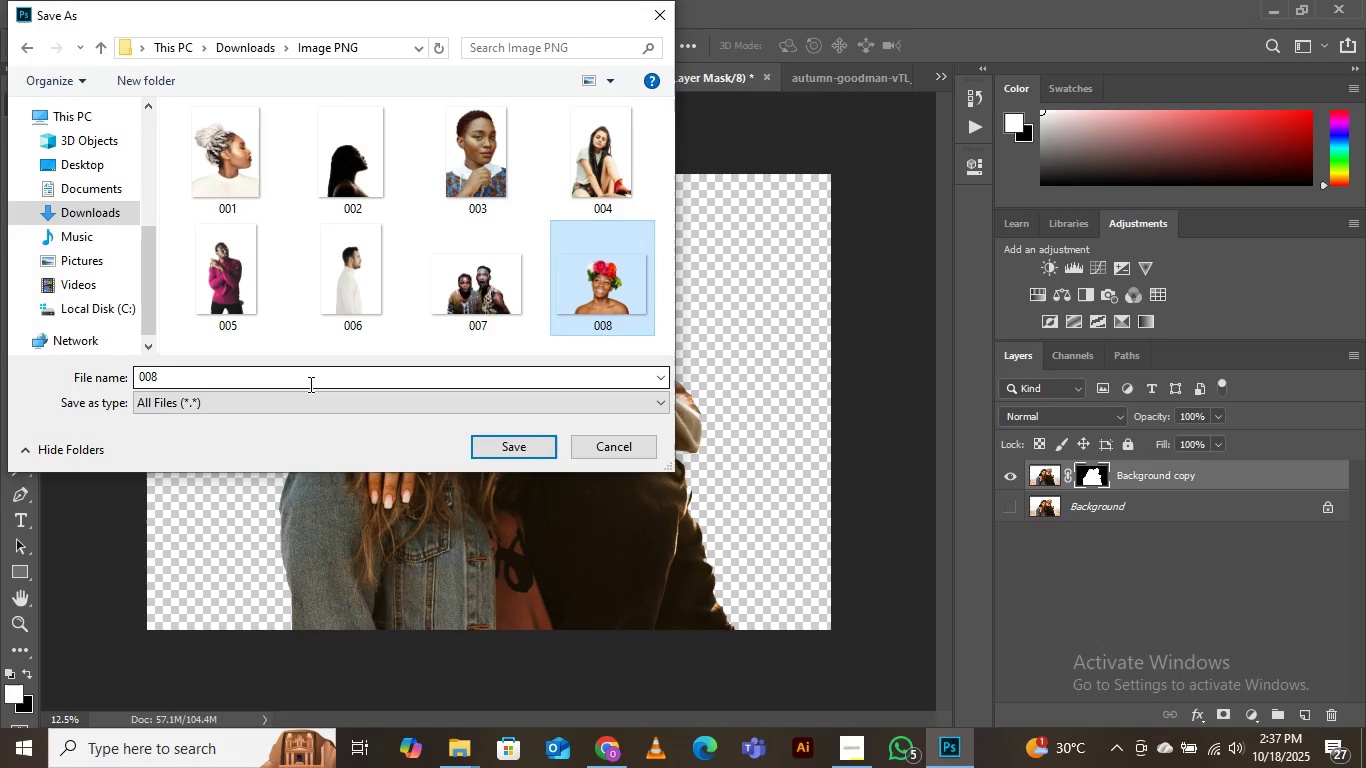 
left_click([309, 384])
 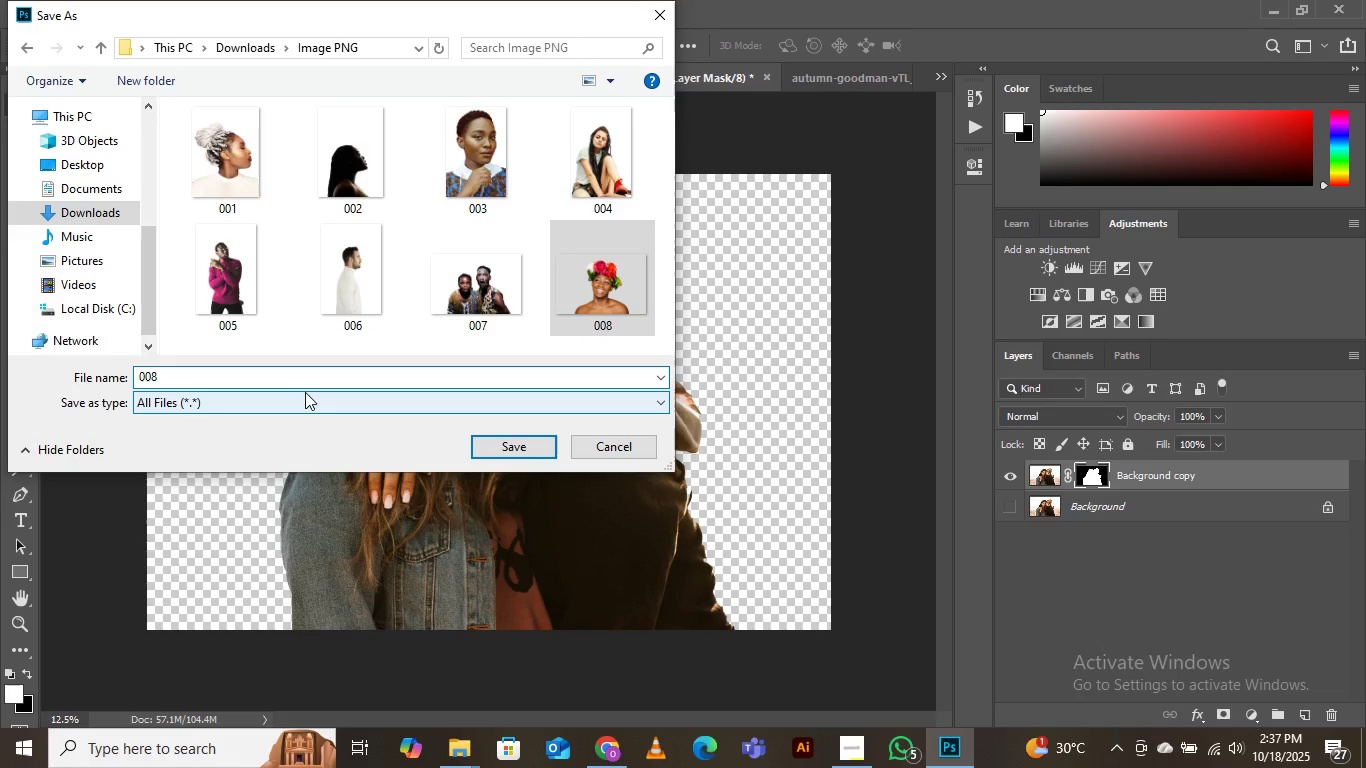 
key(ArrowRight)
 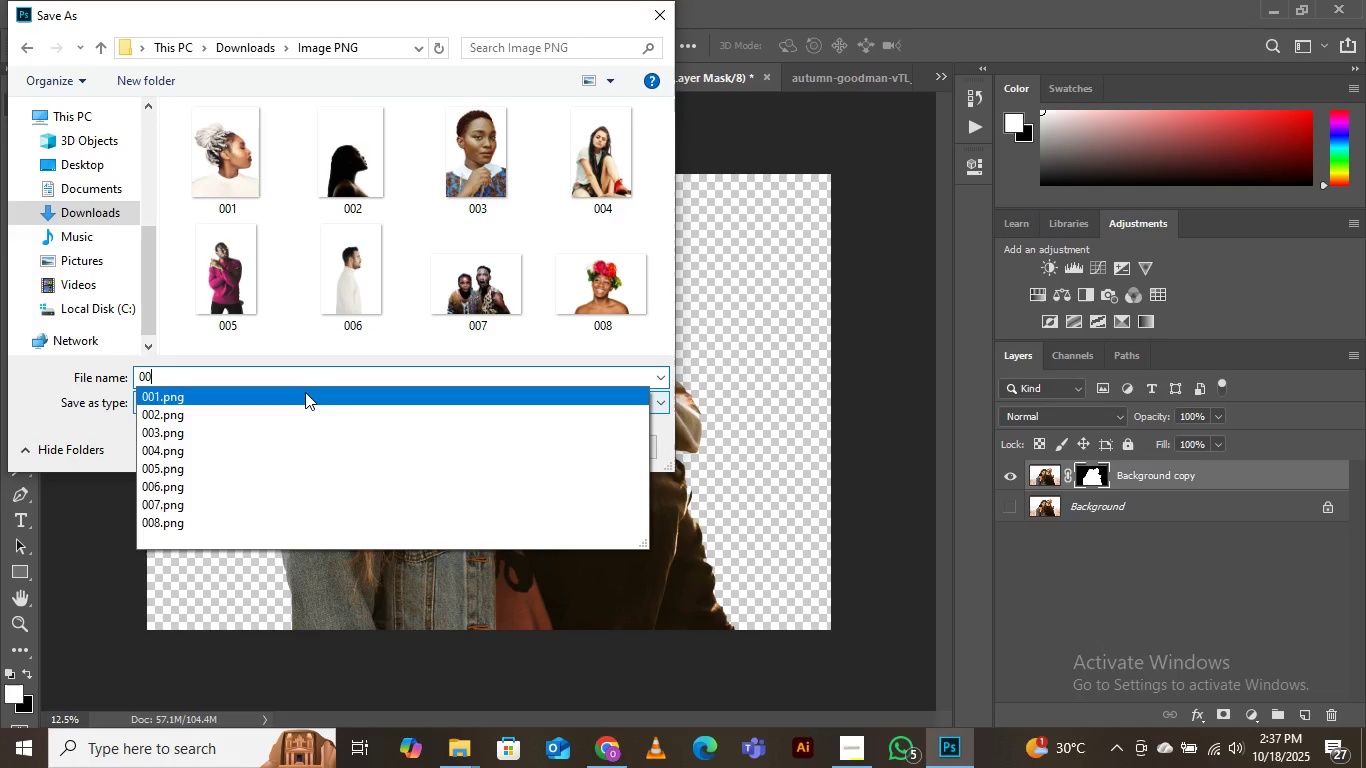 
key(Backspace)
 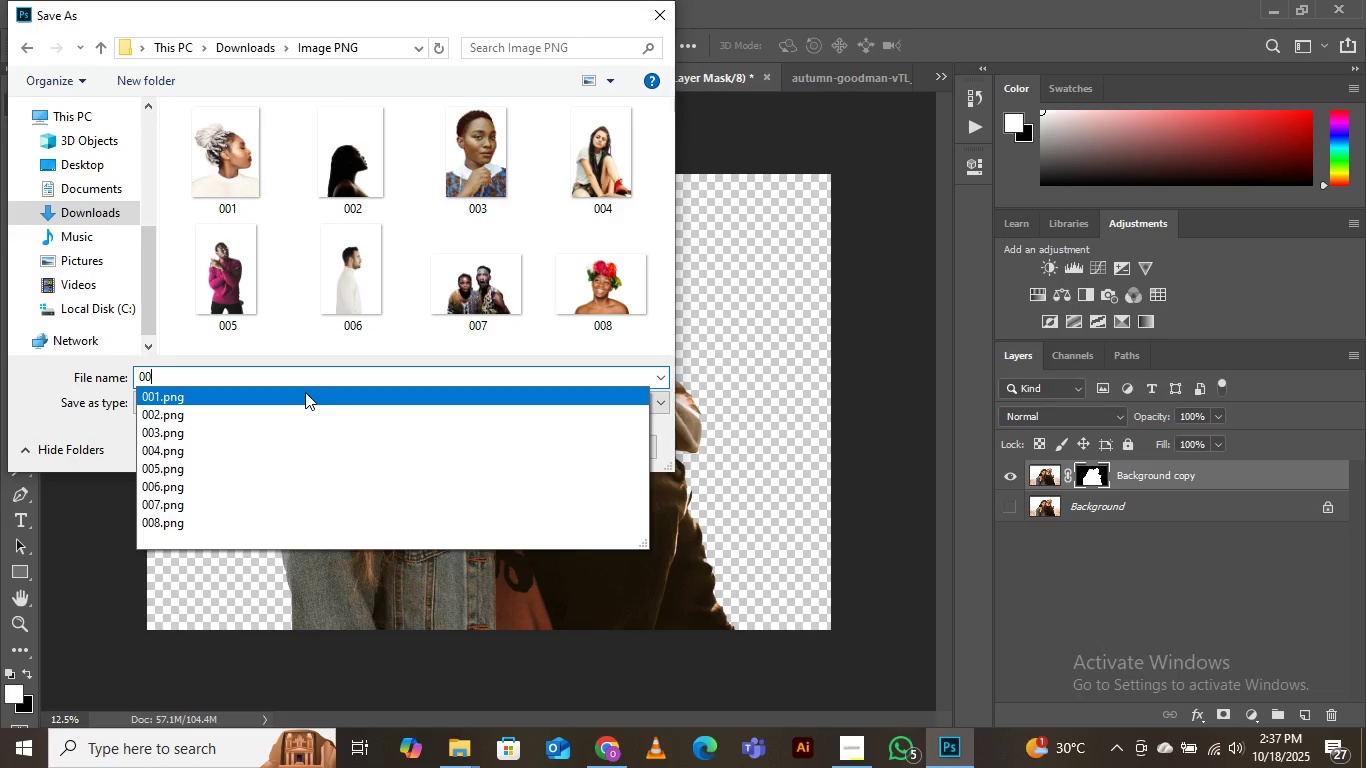 
key(9)
 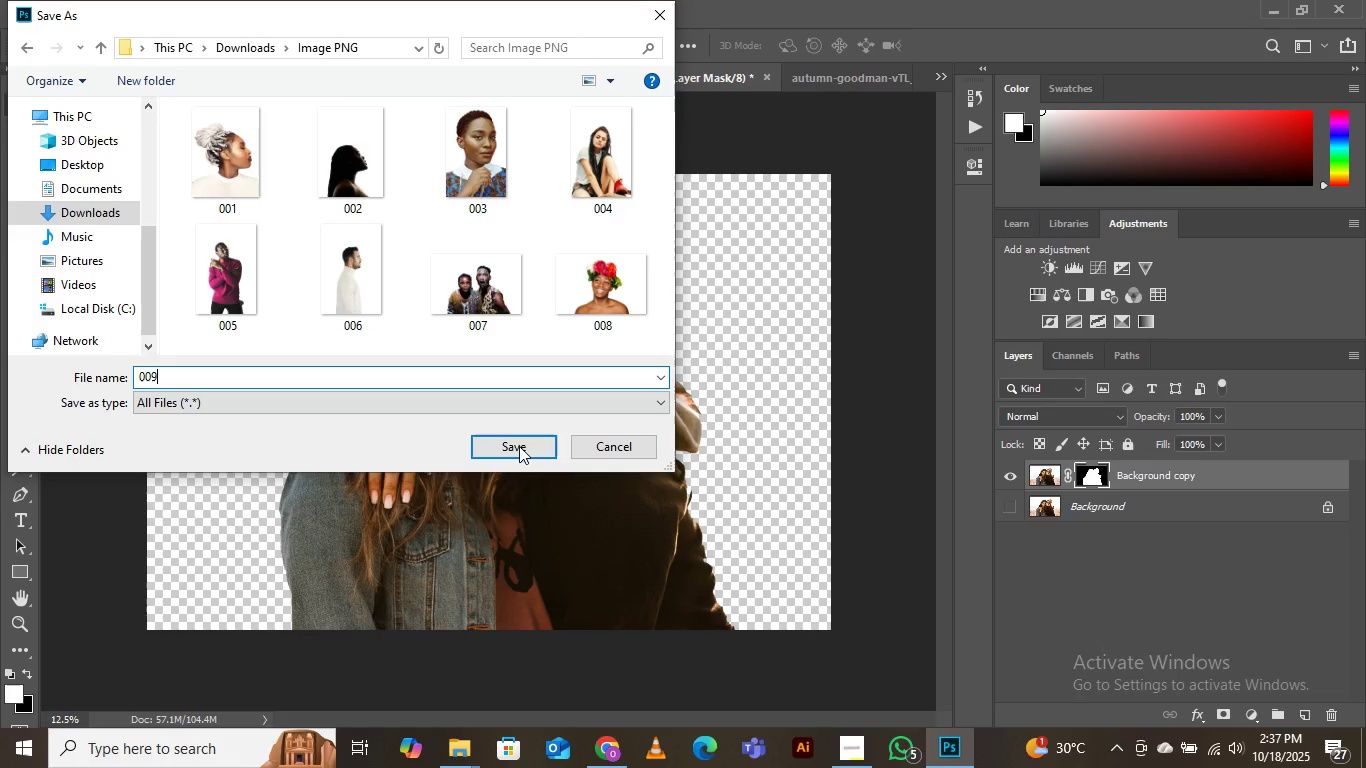 
left_click([519, 443])
 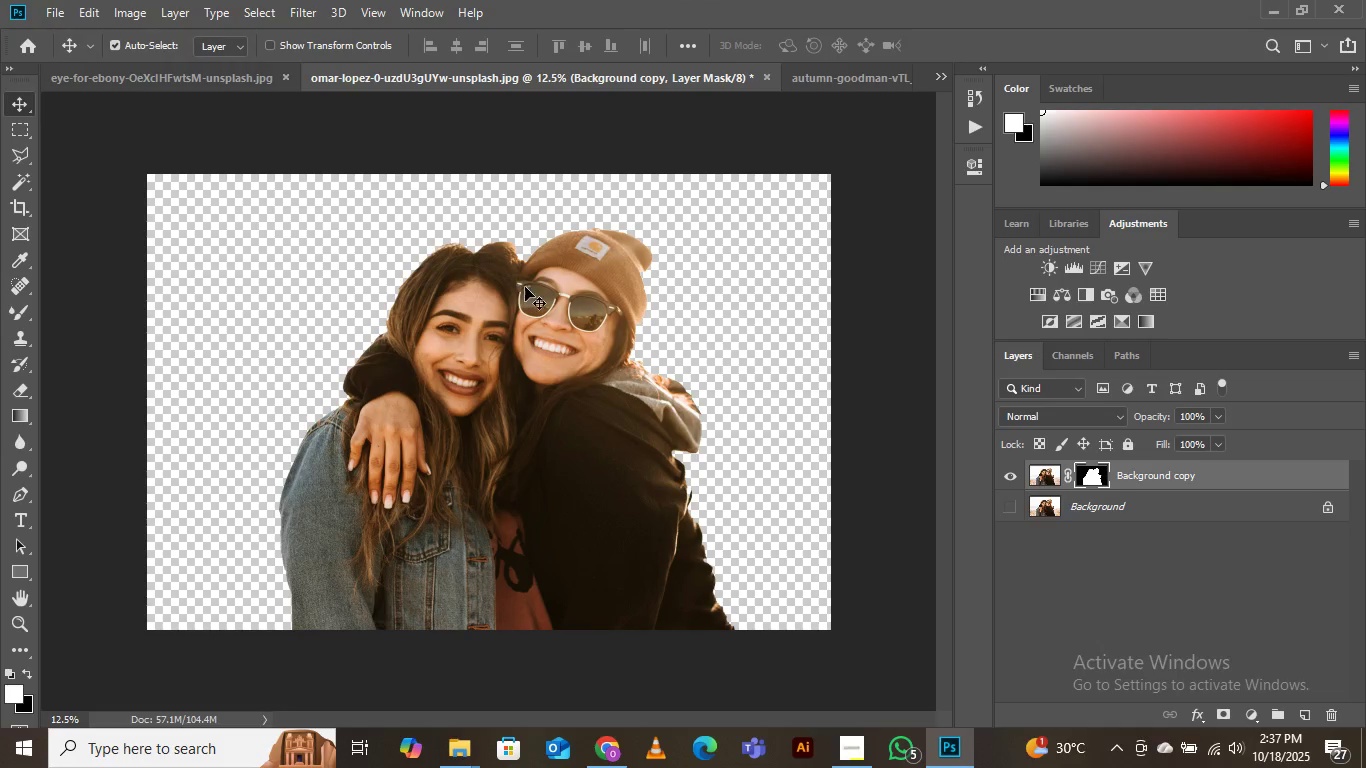 
left_click([832, 76])
 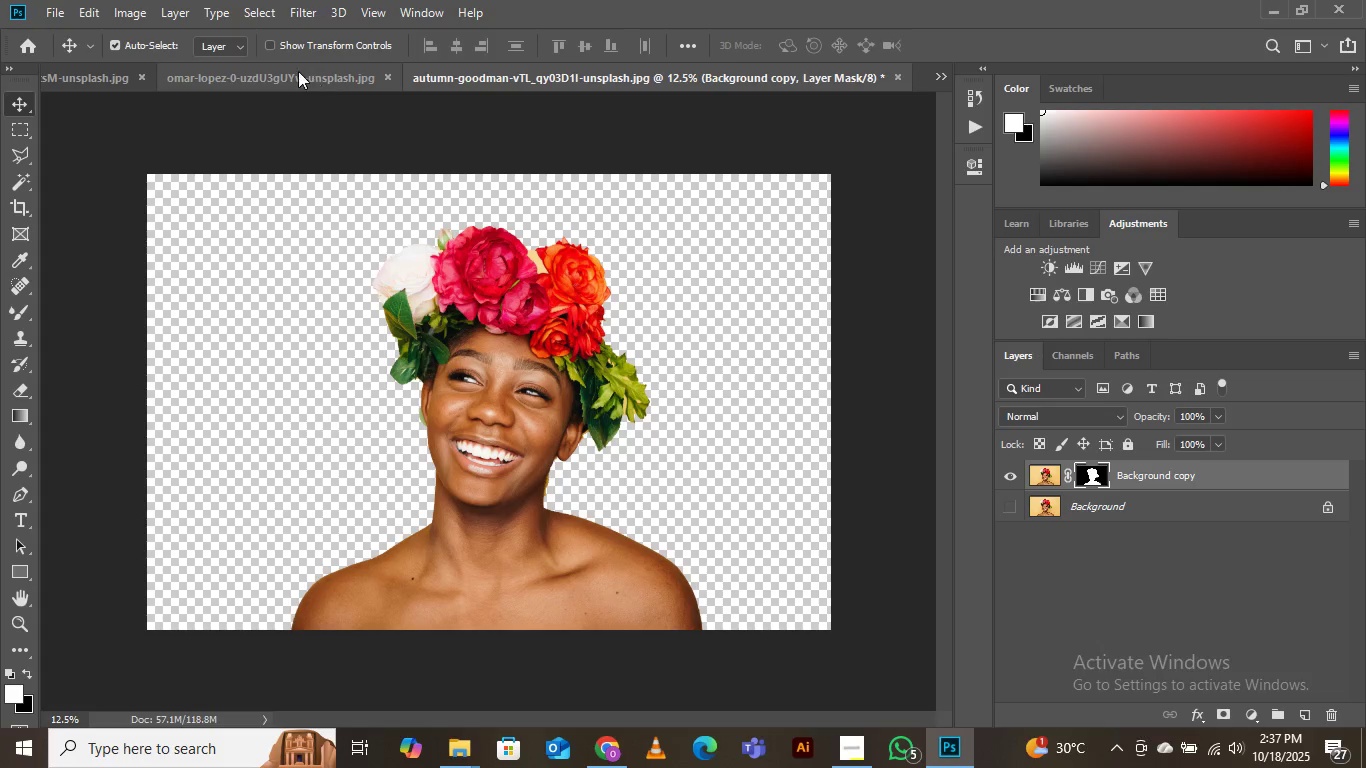 
left_click([298, 71])
 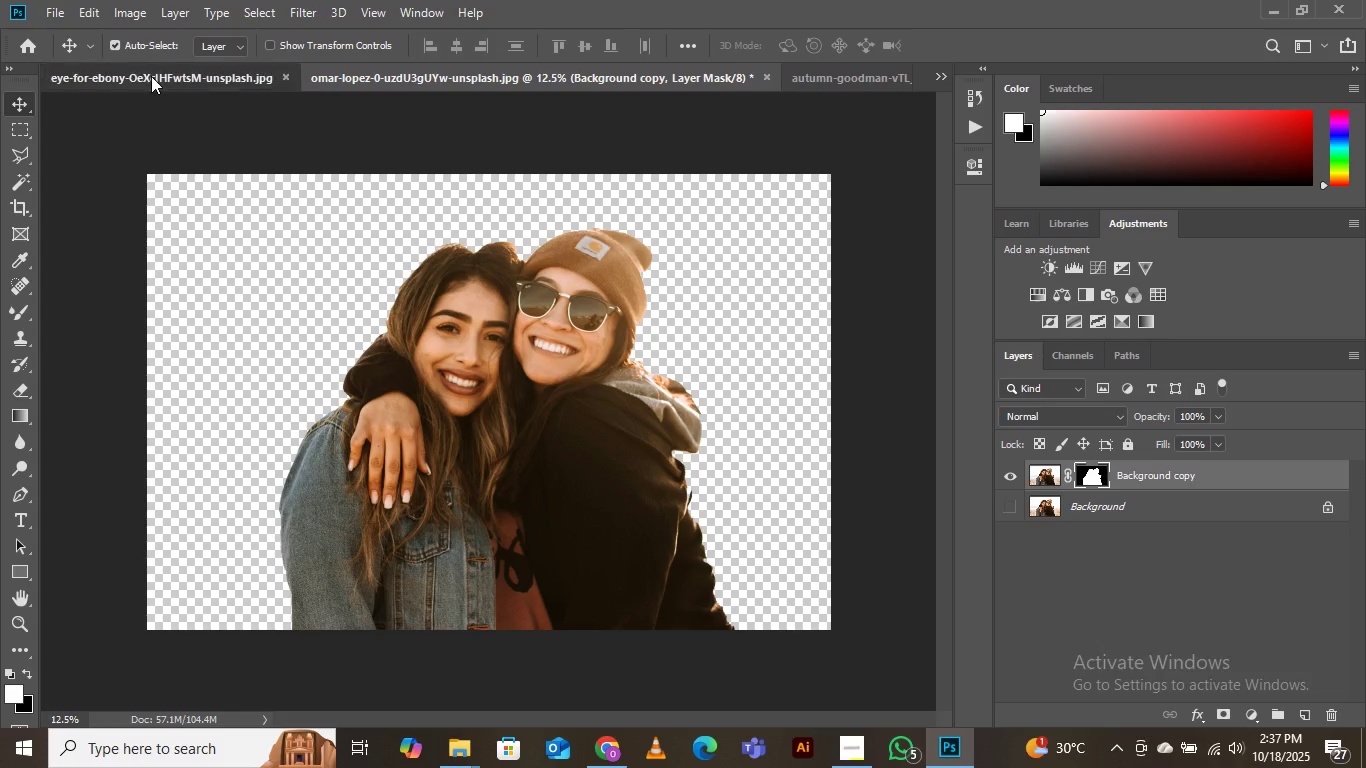 
left_click([151, 76])
 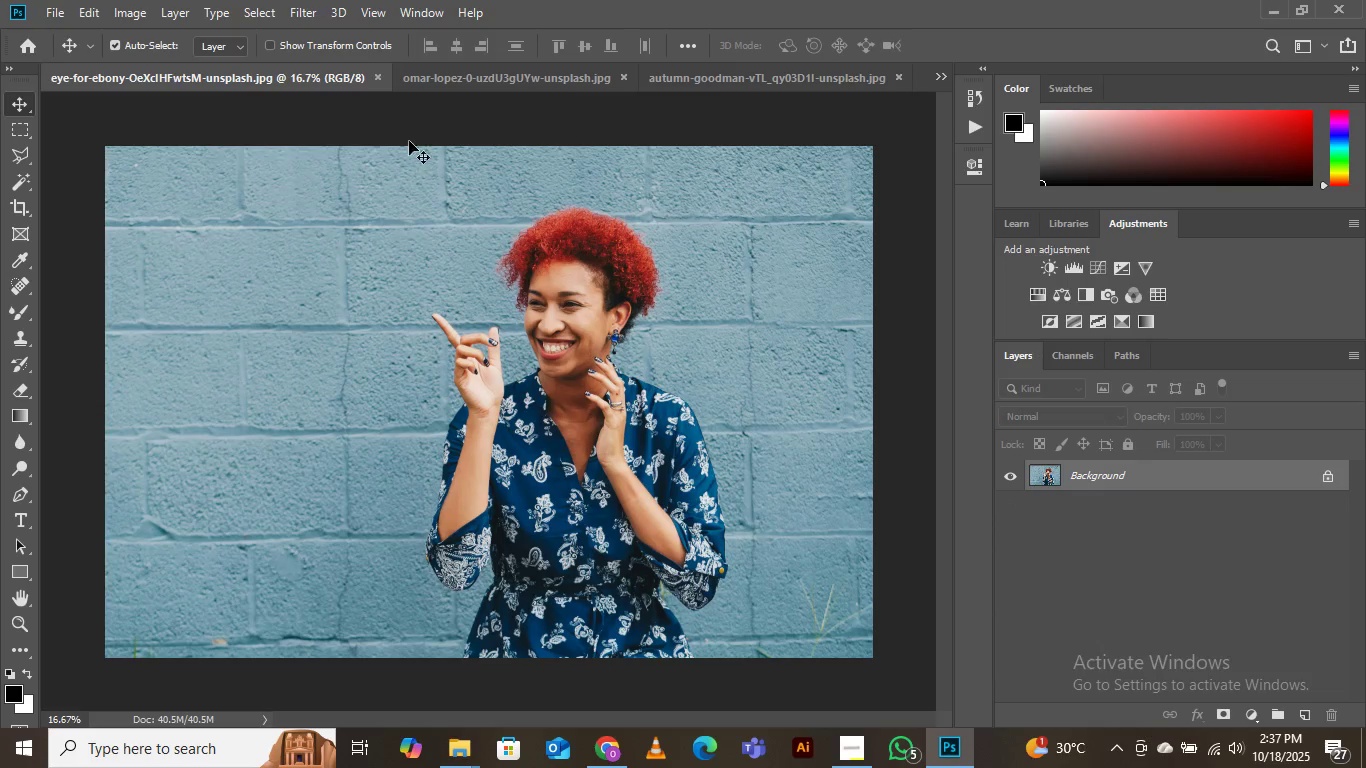 
left_click([376, 74])
 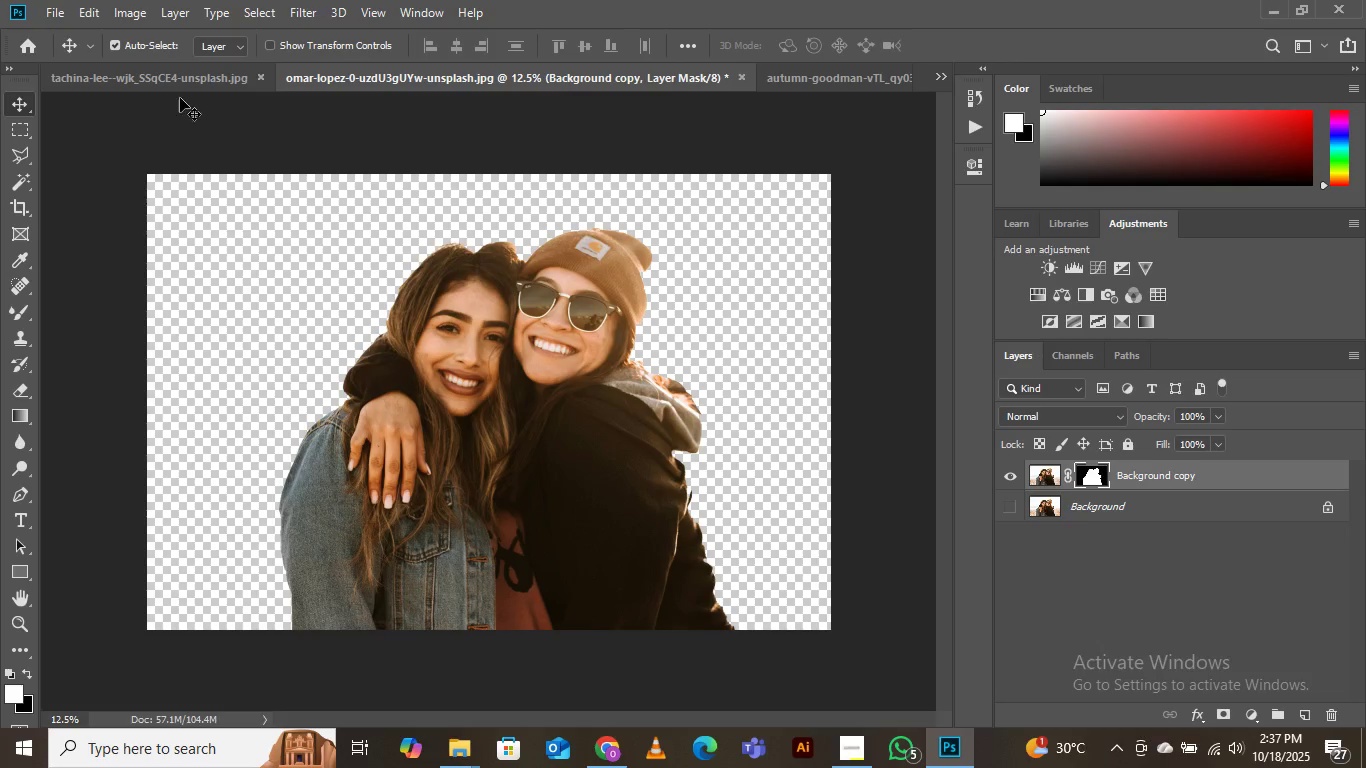 
mouse_move([194, 113])
 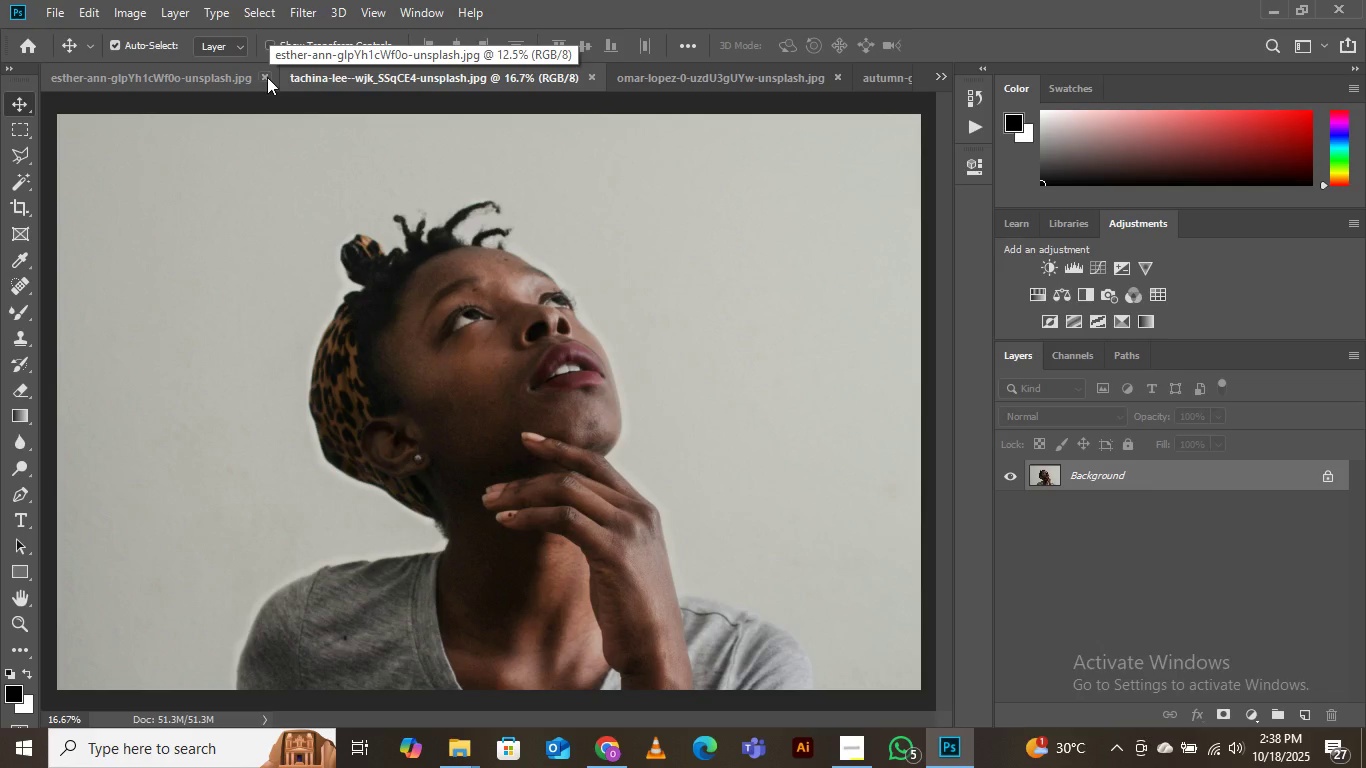 
left_click([262, 75])
 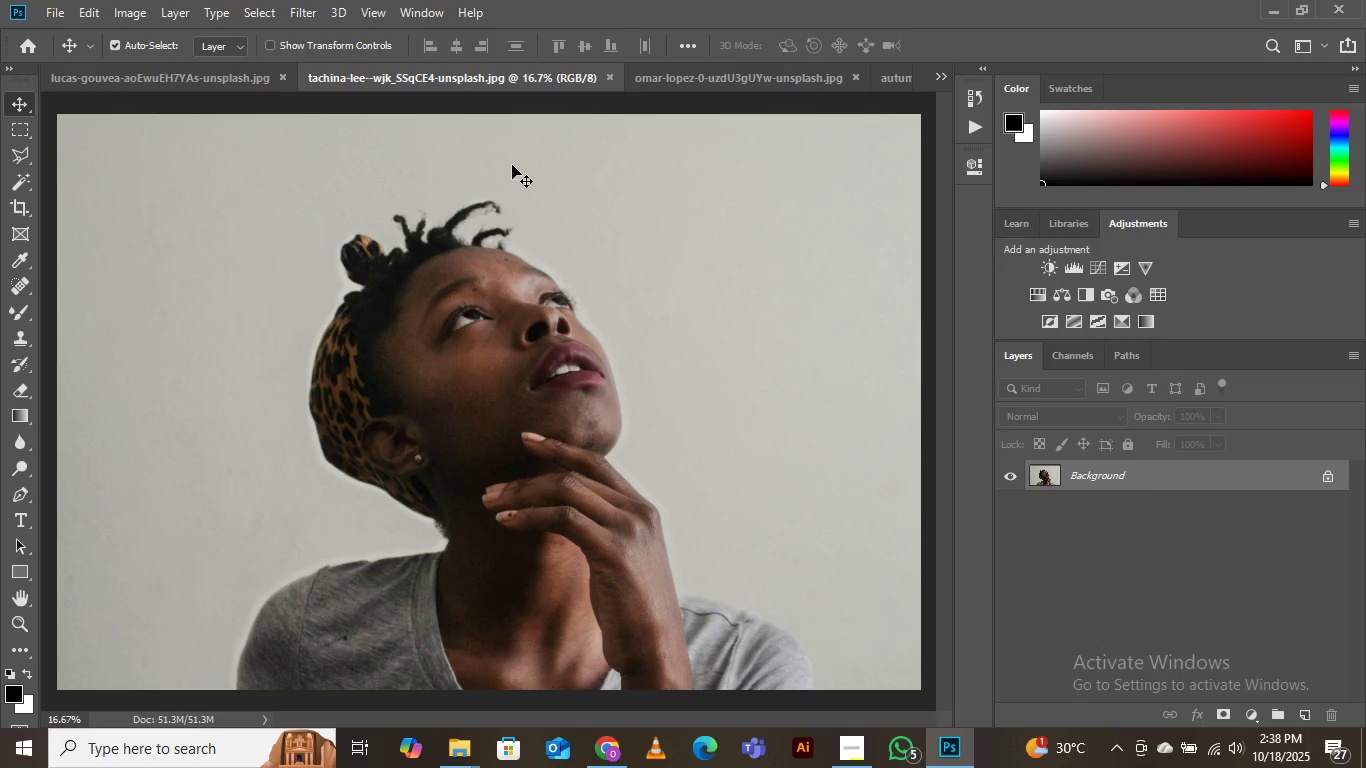 
left_click([431, 71])
 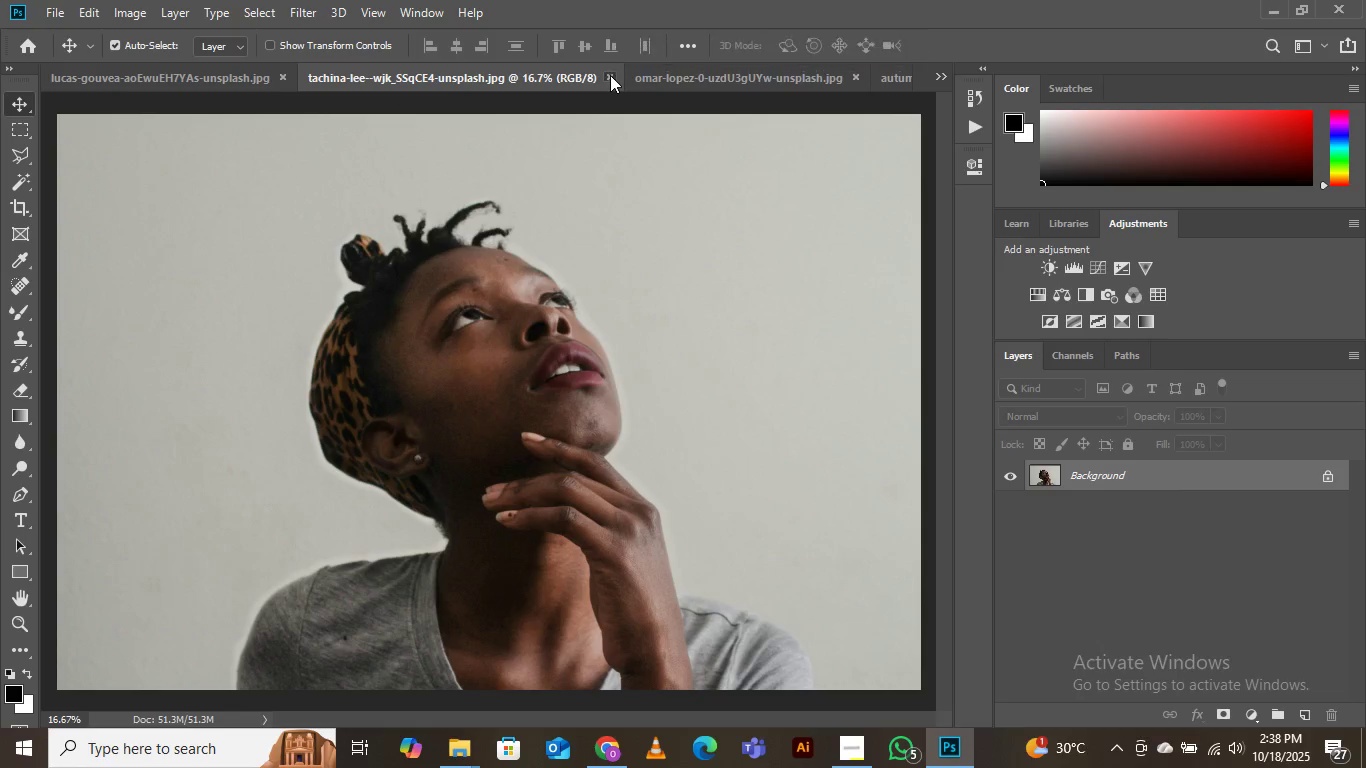 
left_click([610, 75])
 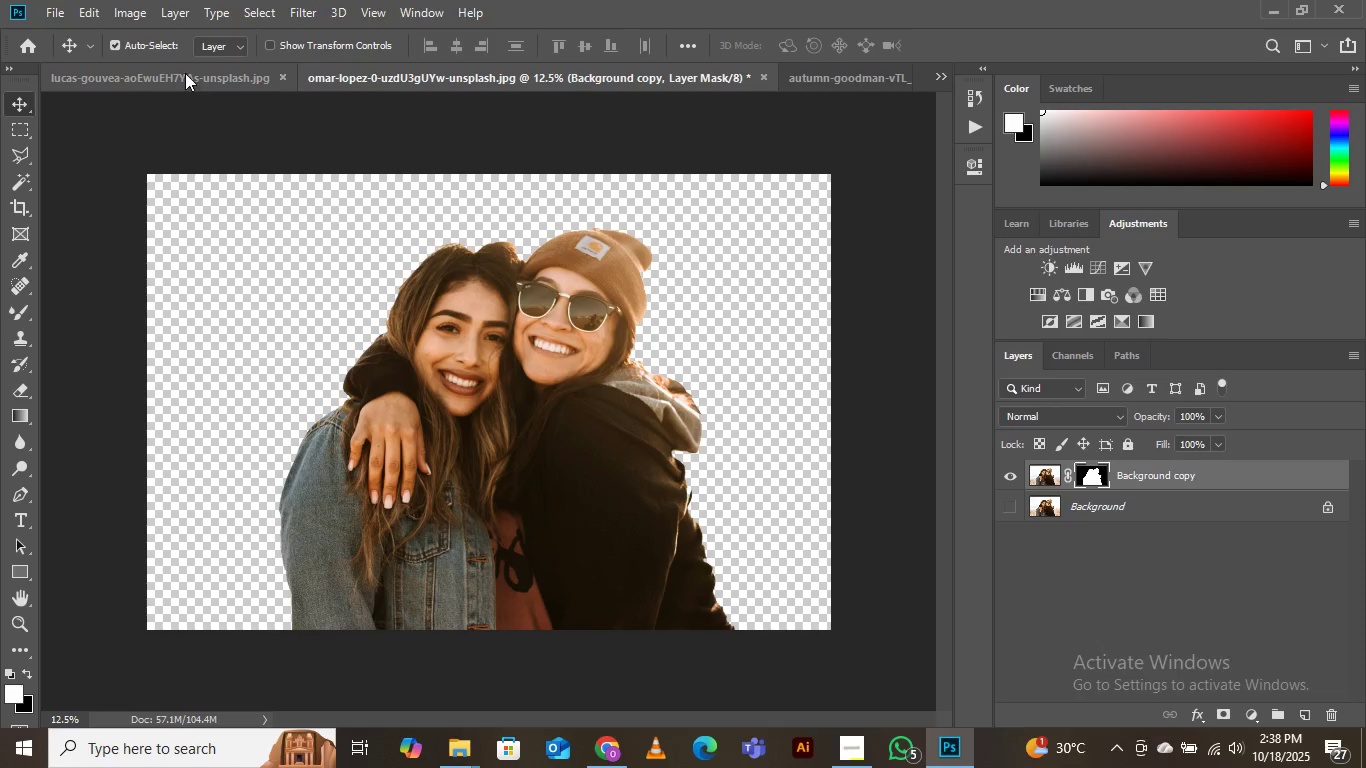 
left_click([185, 73])
 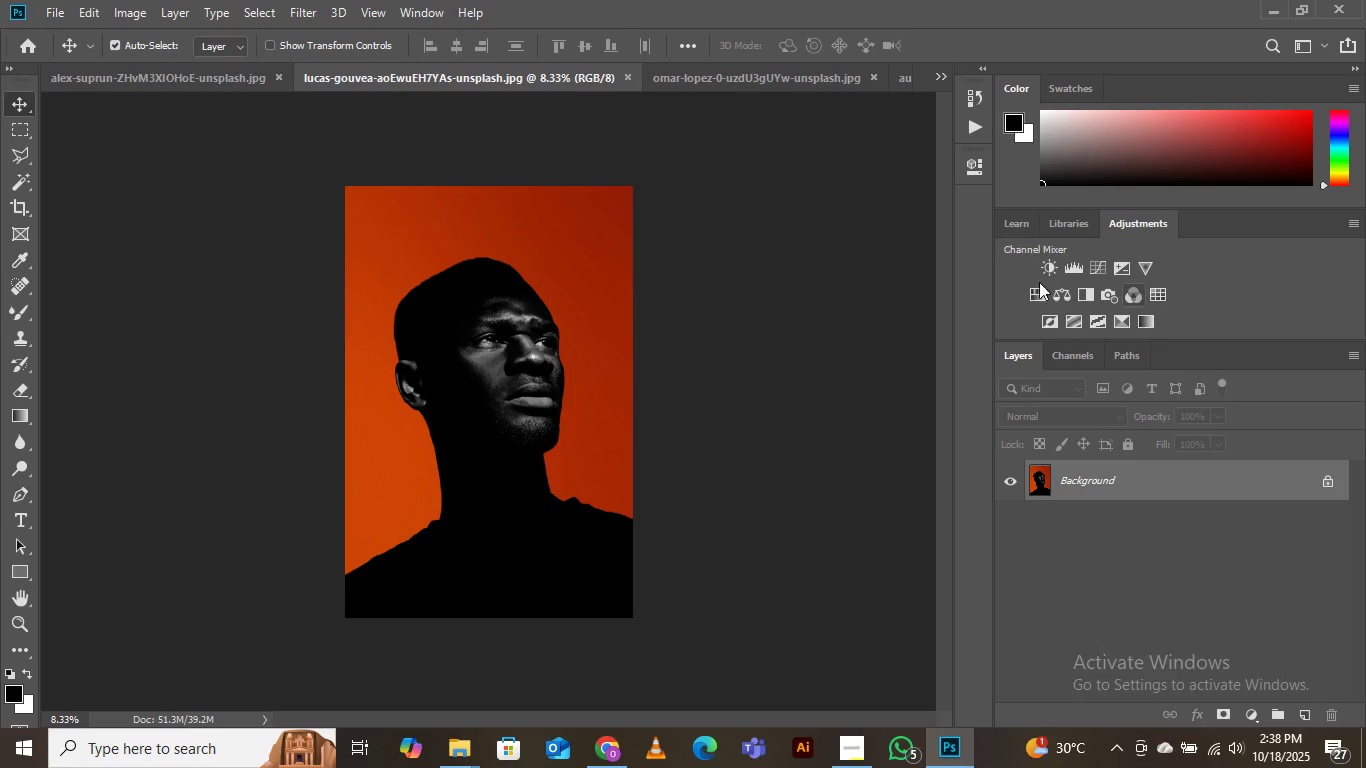 
wait(5.65)
 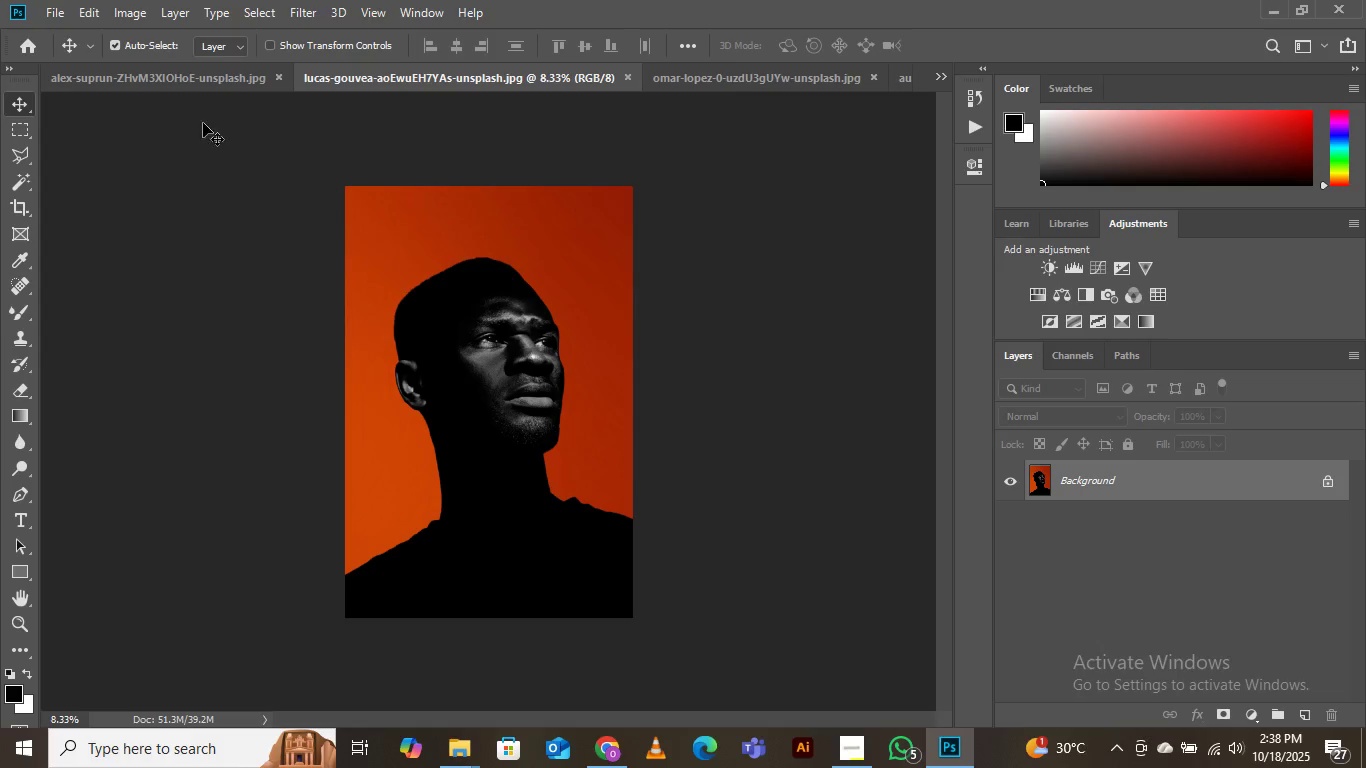 
left_click([1046, 267])
 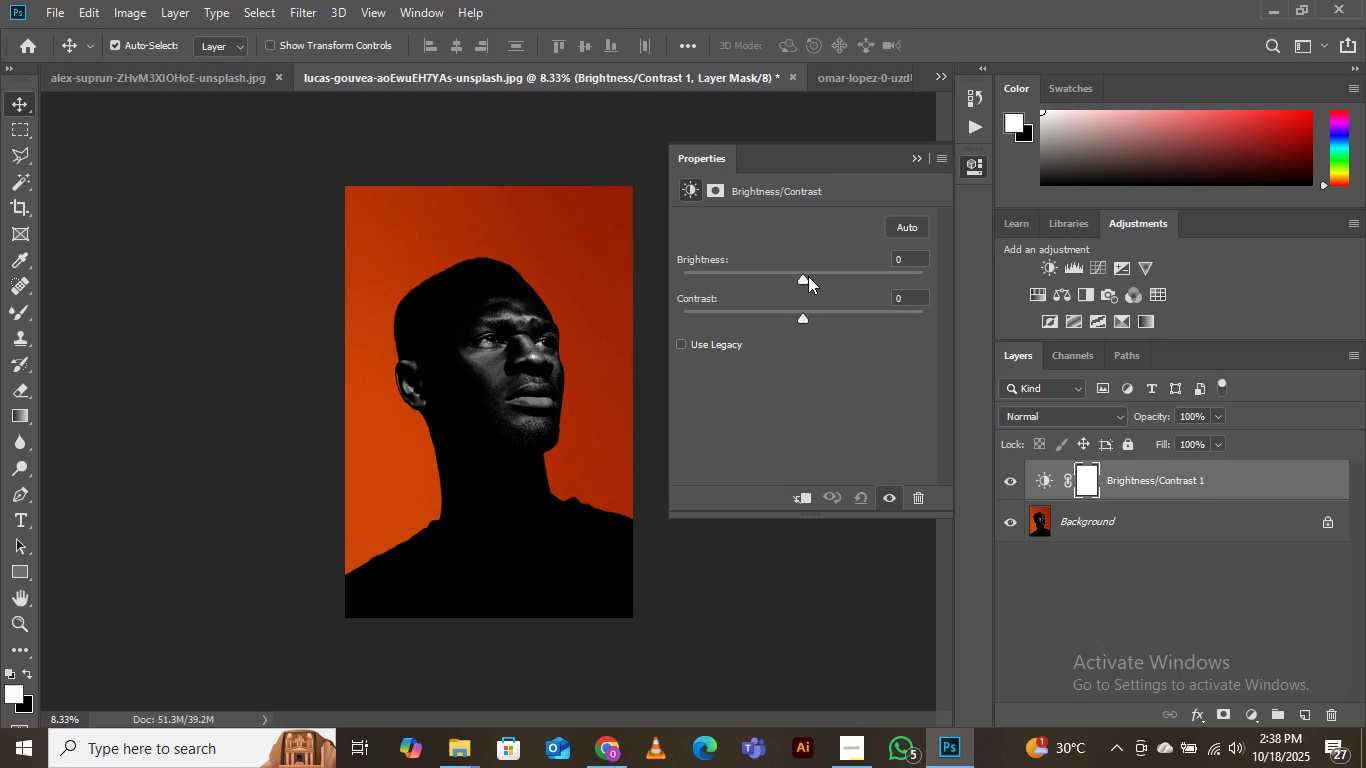 
left_click_drag(start_coordinate=[808, 276], to_coordinate=[885, 283])
 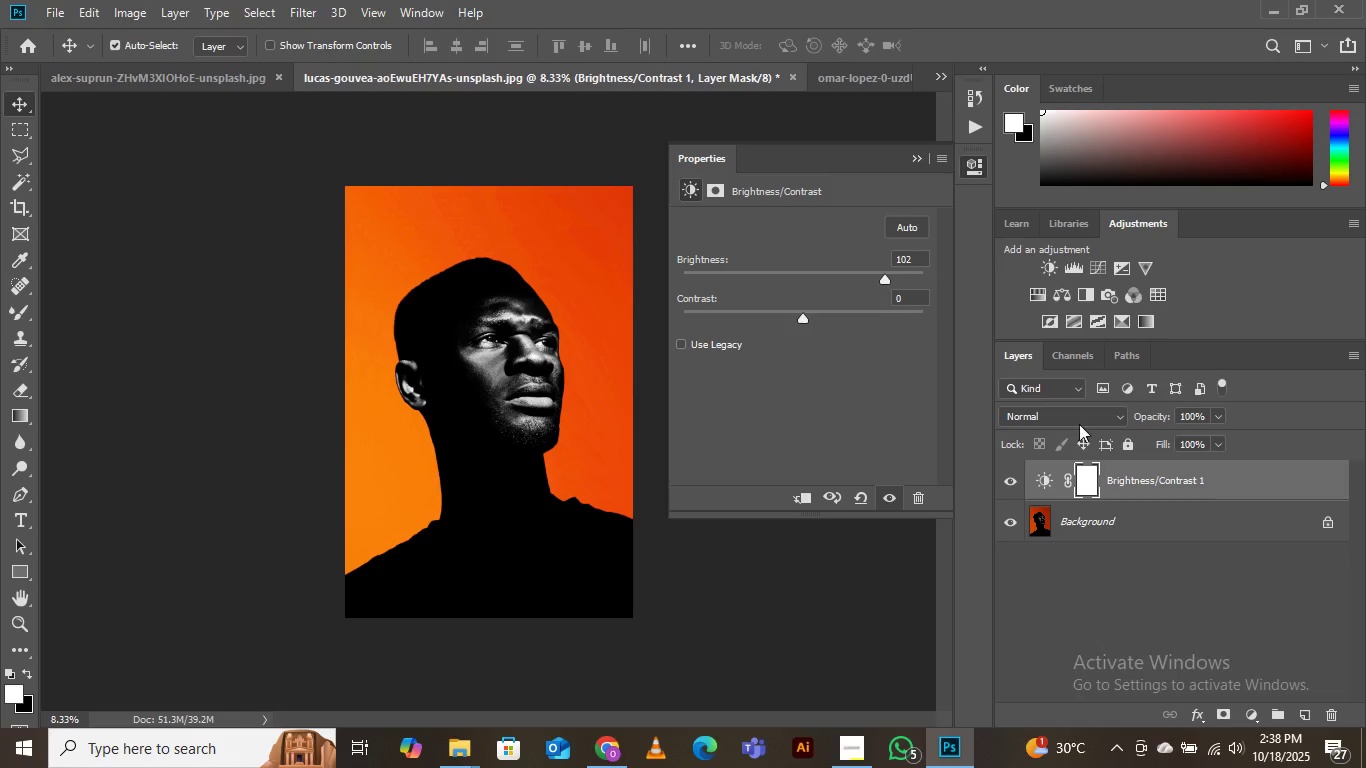 
left_click([1110, 506])
 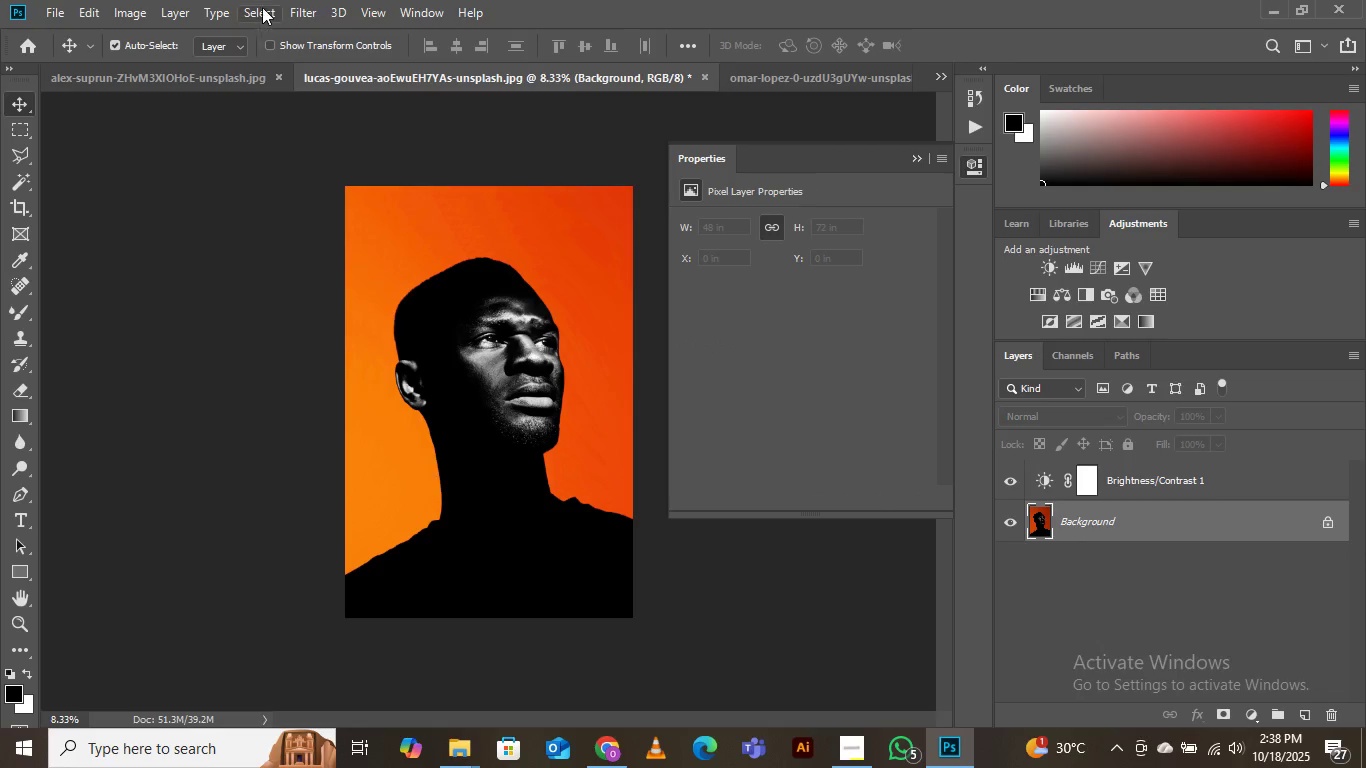 
left_click([262, 7])
 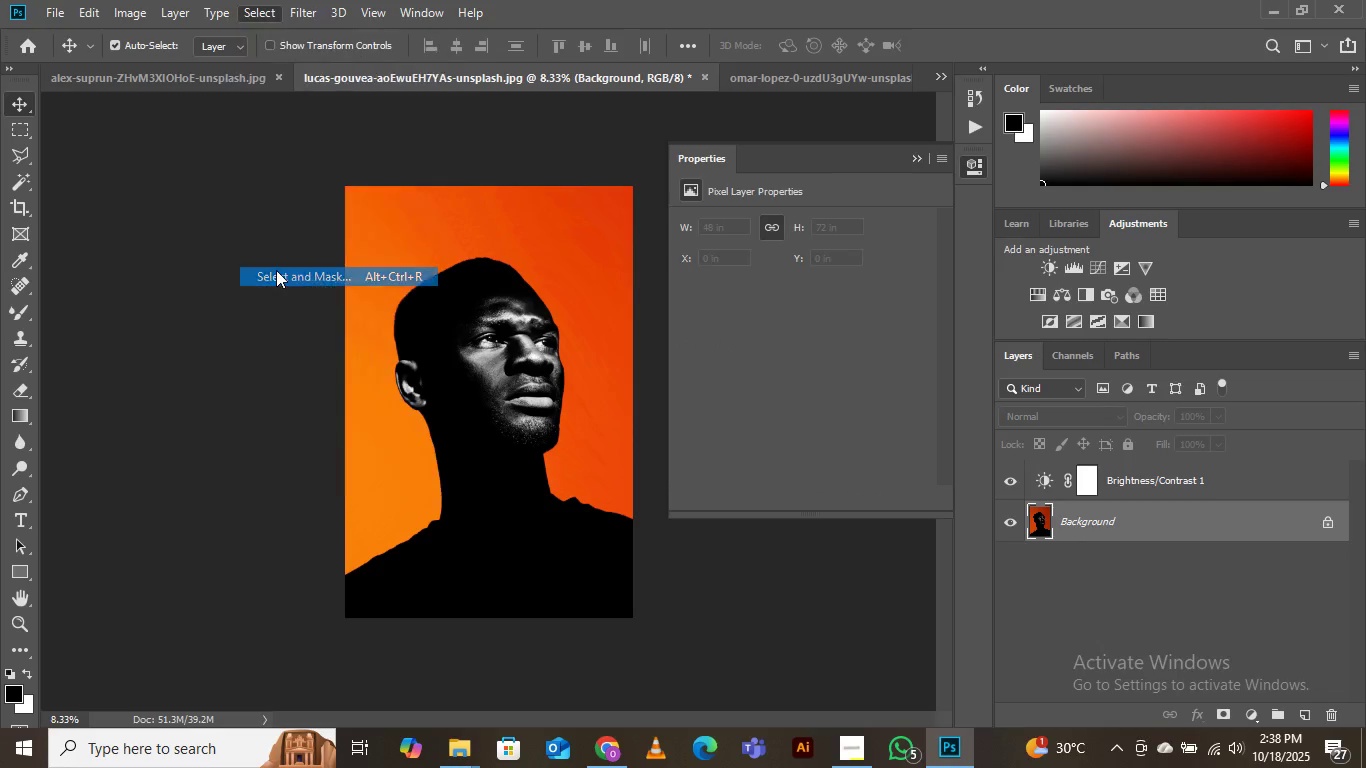 
left_click([276, 270])
 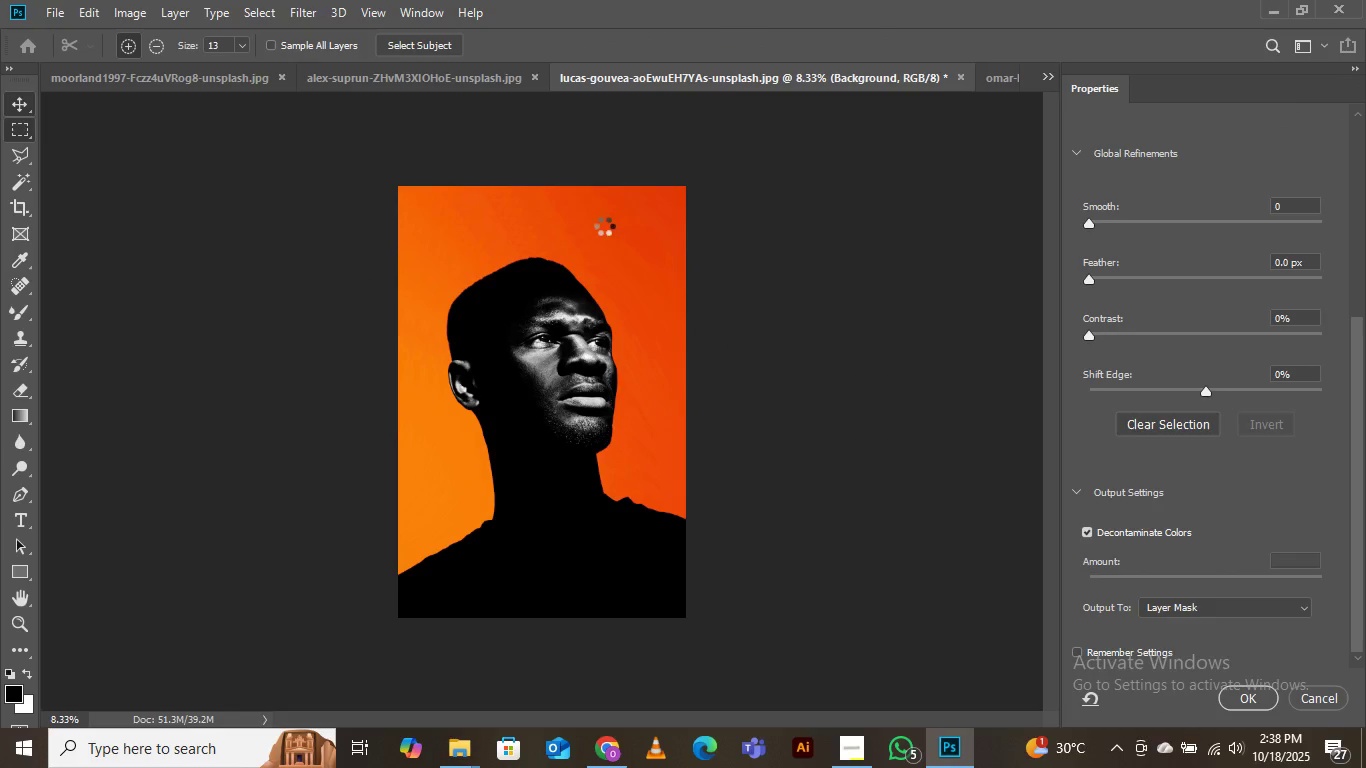 
wait(9.19)
 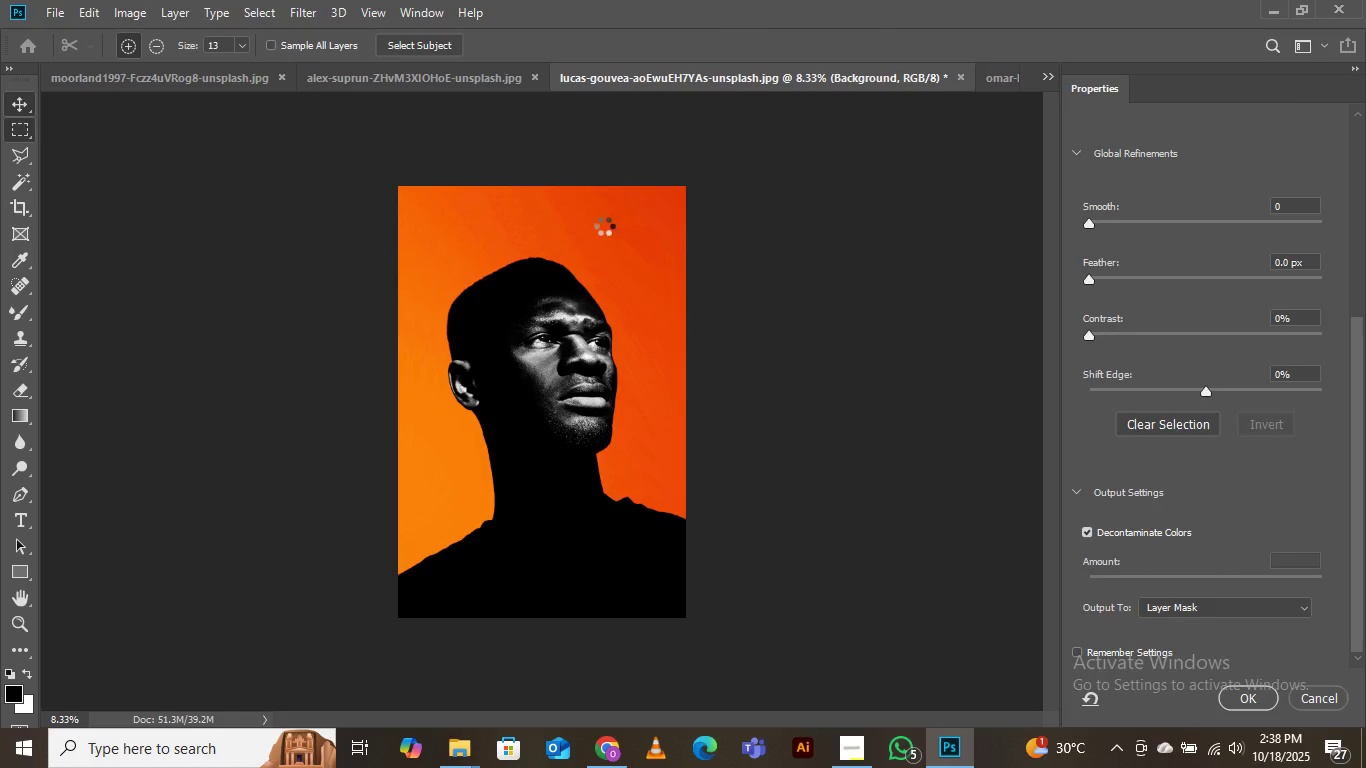 
left_click([416, 46])
 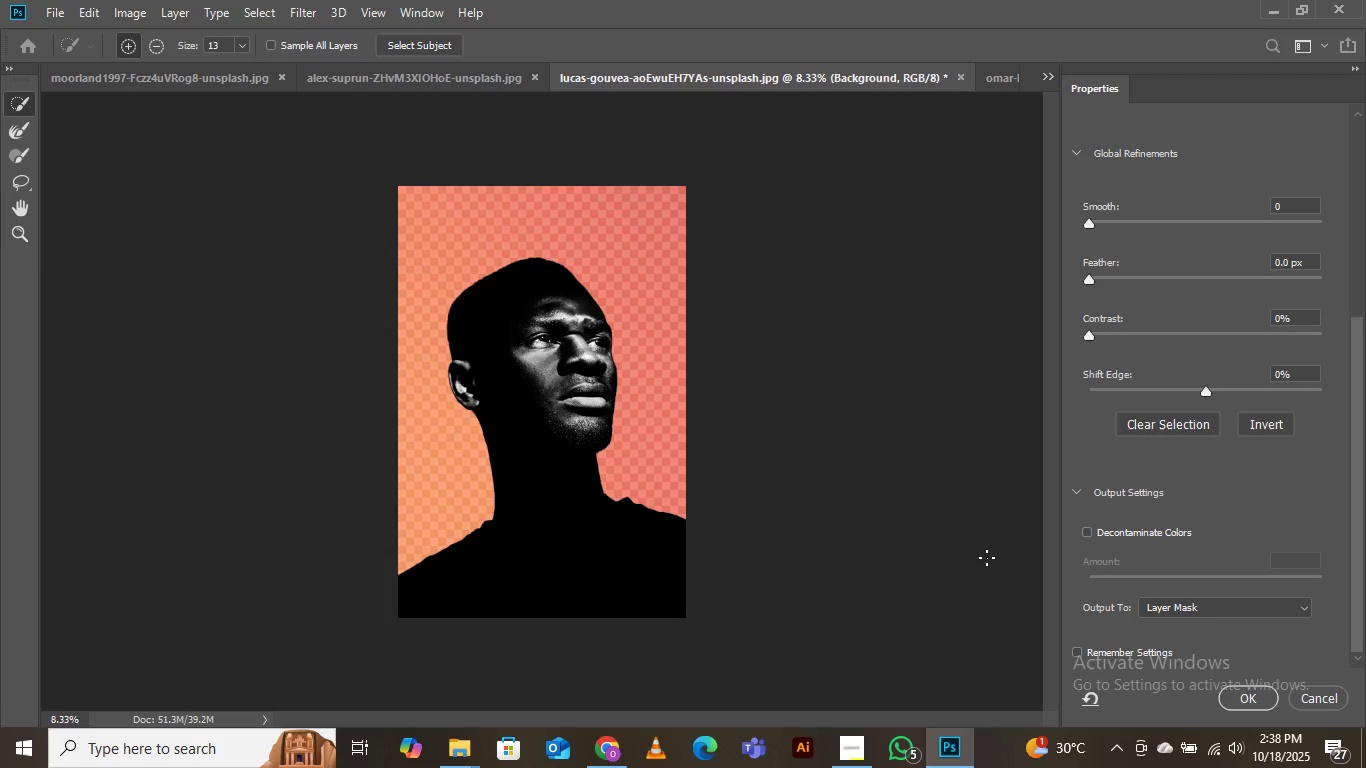 
wait(7.58)
 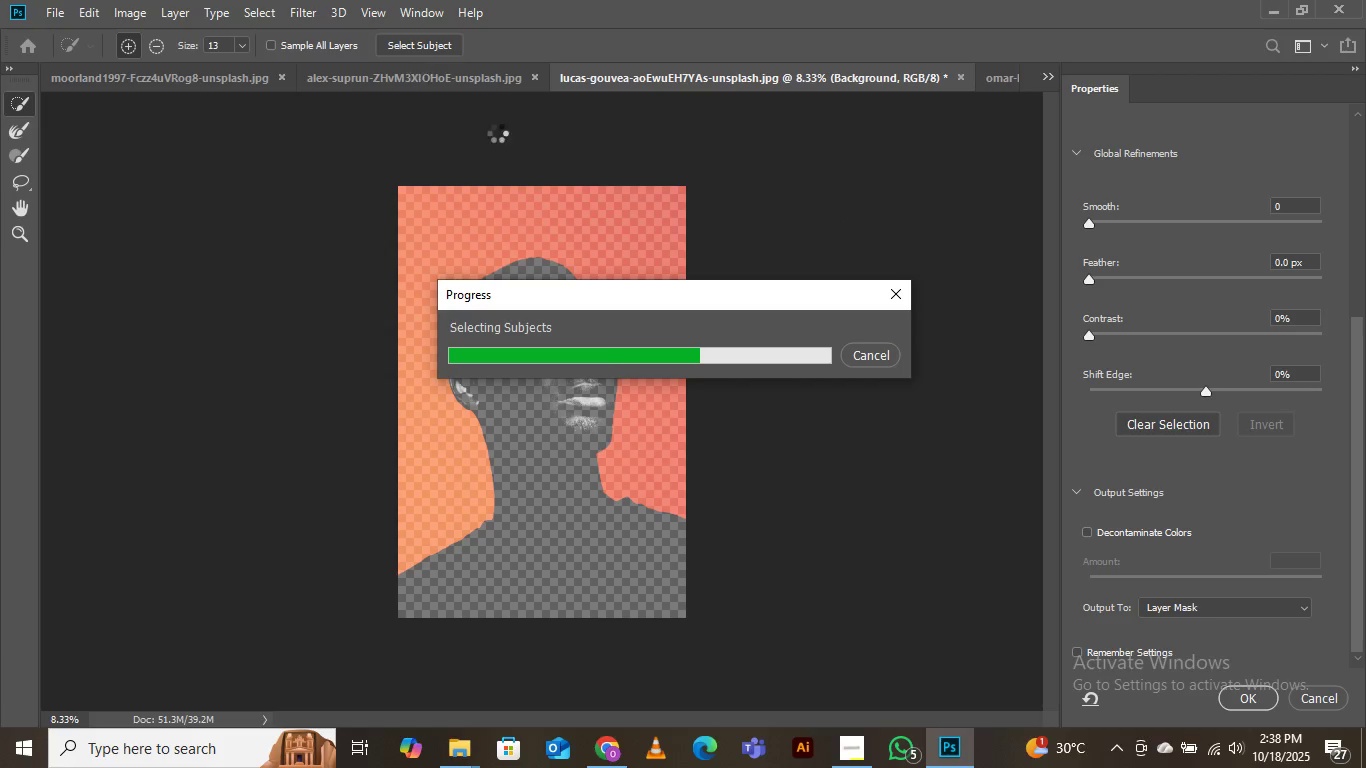 
left_click([1080, 531])
 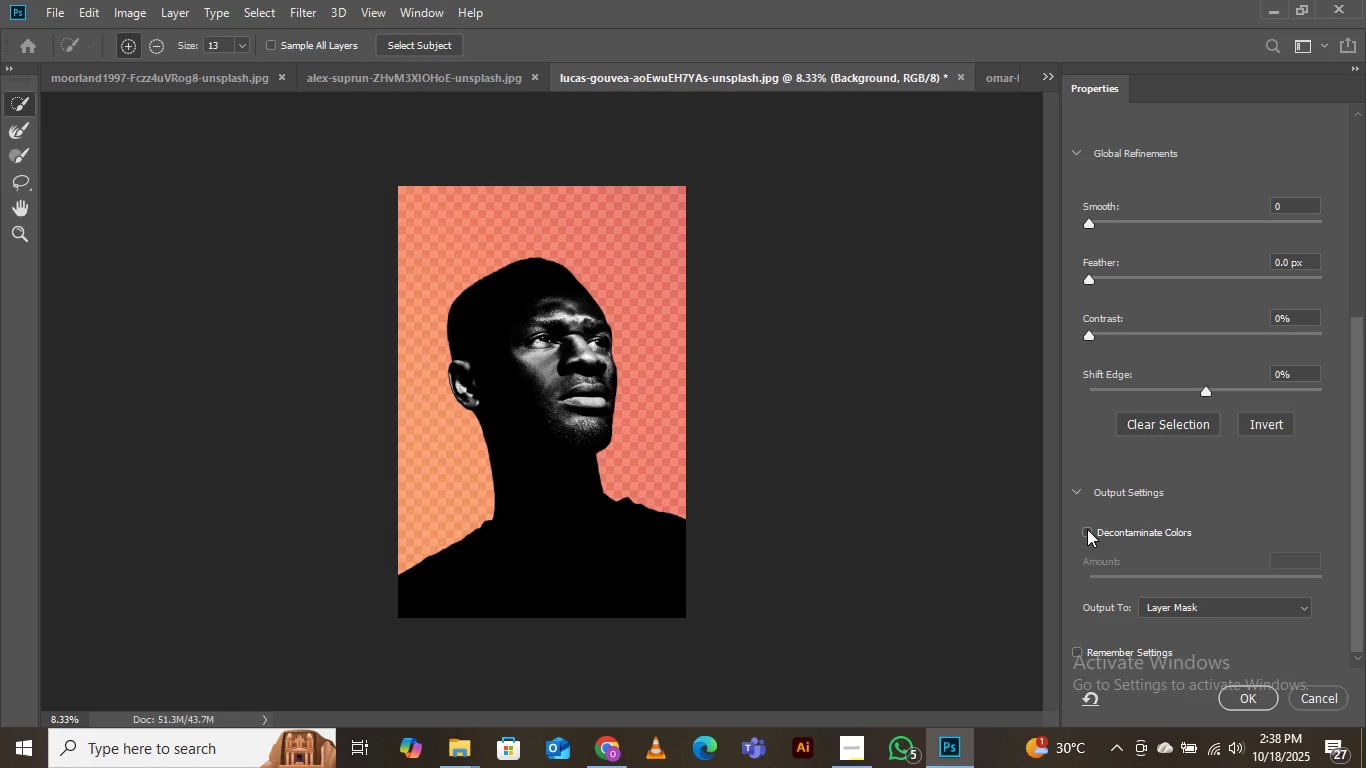 
left_click([1087, 529])
 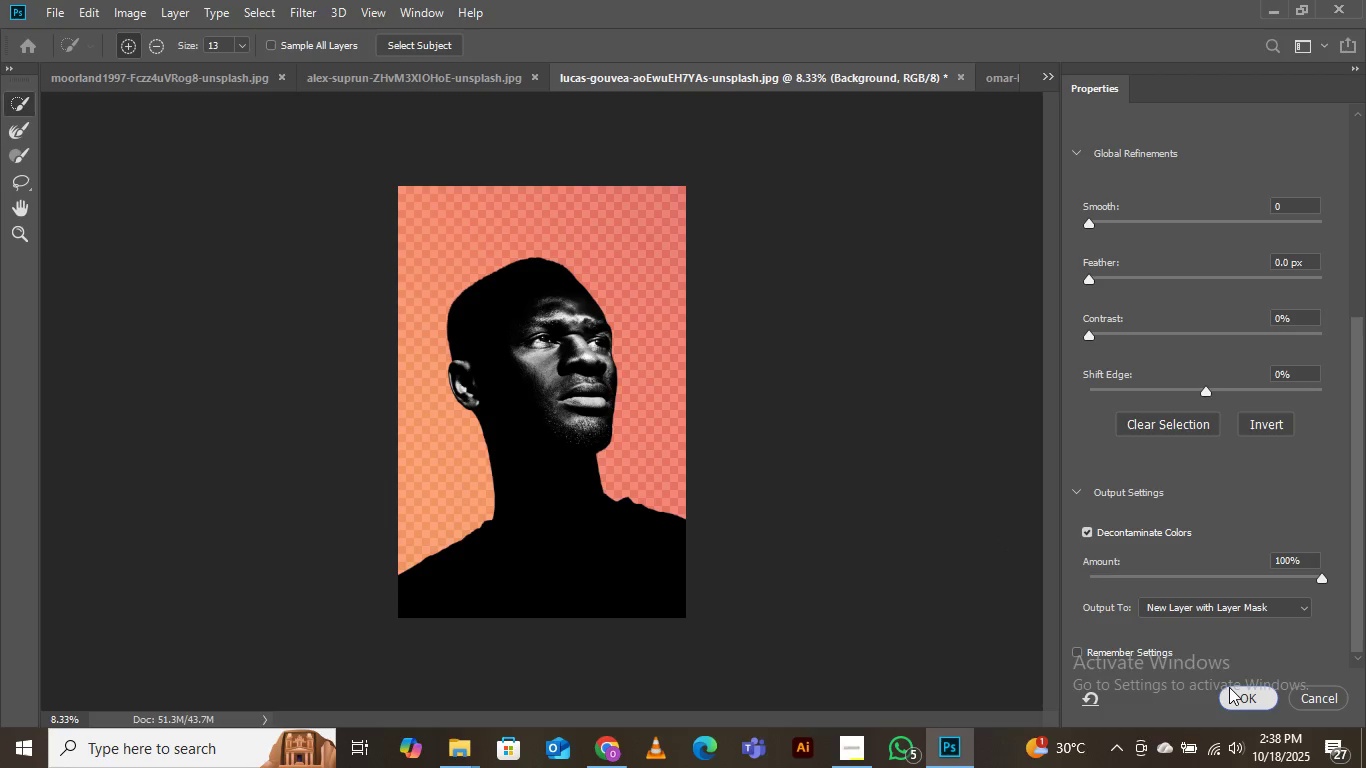 
left_click([1229, 687])
 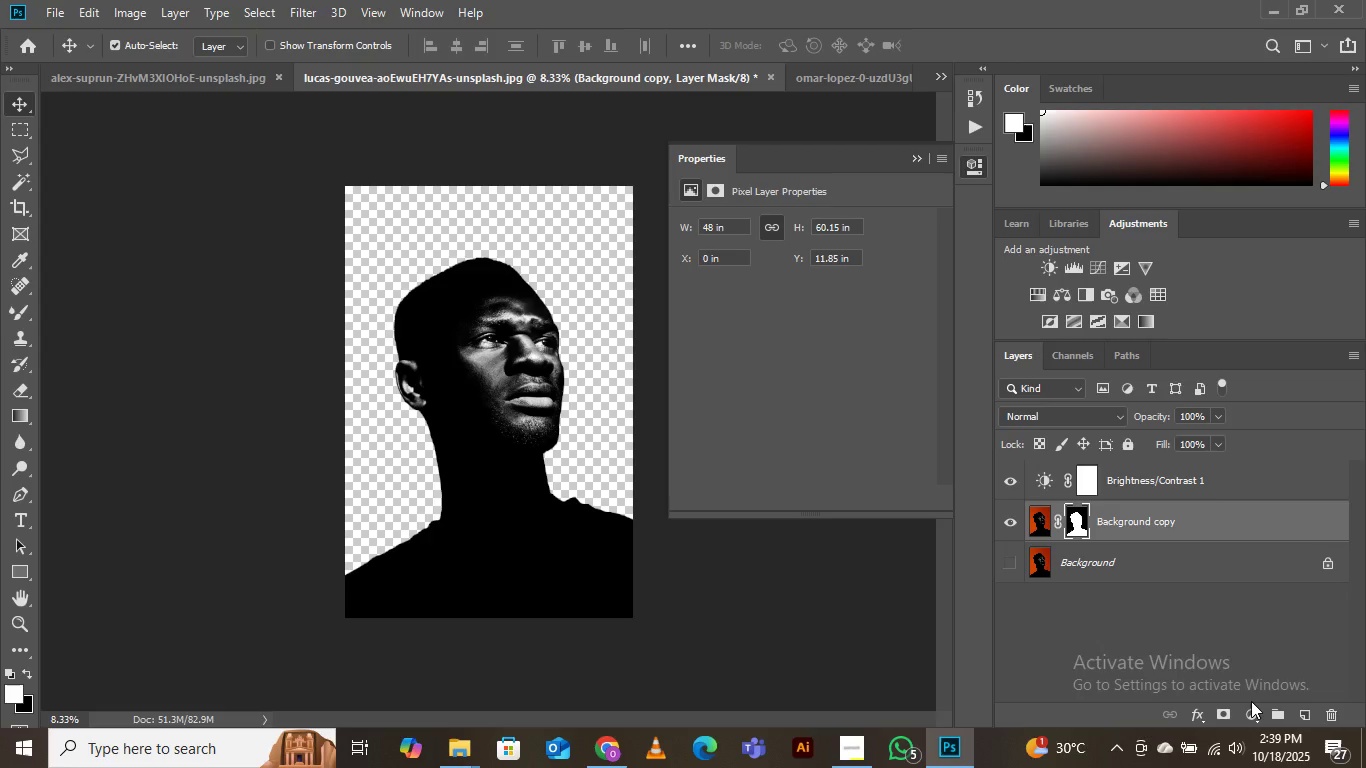 
wait(21.68)
 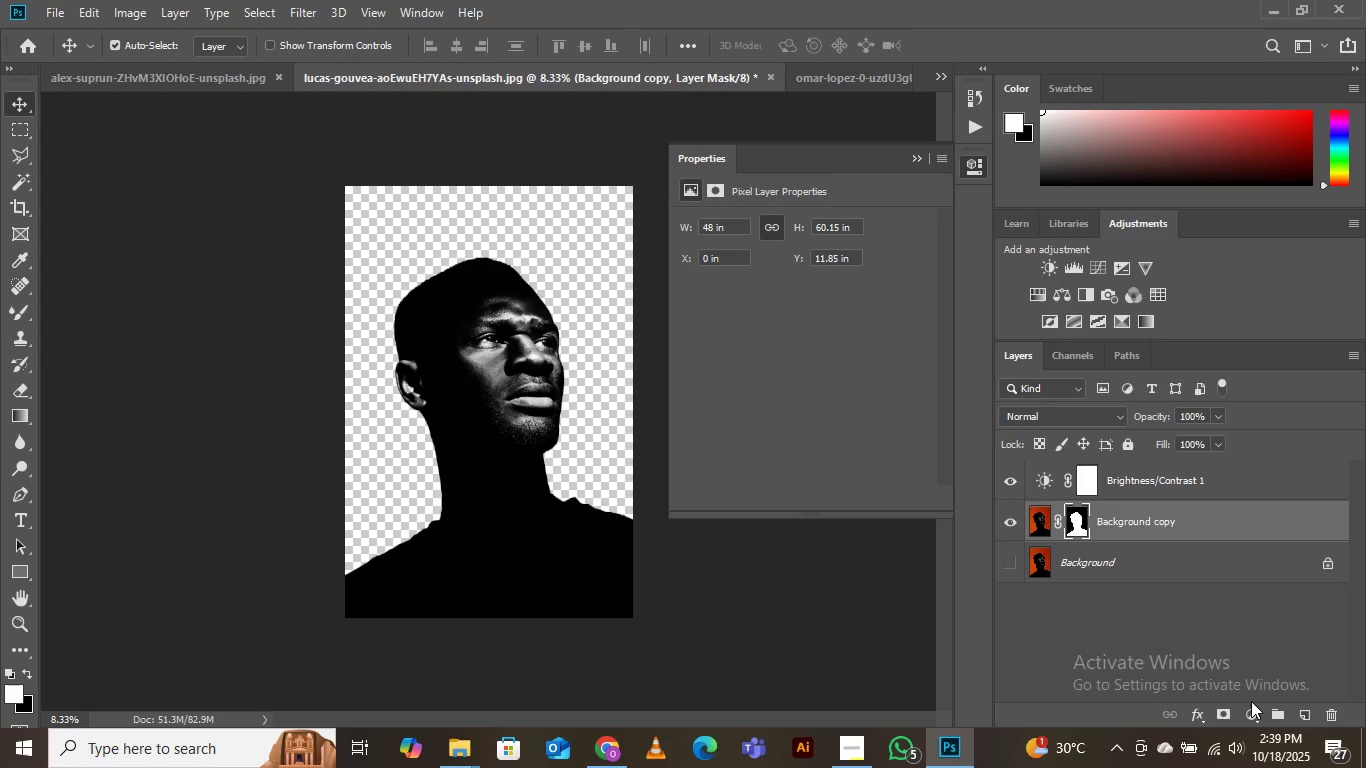 
left_click([53, 9])
 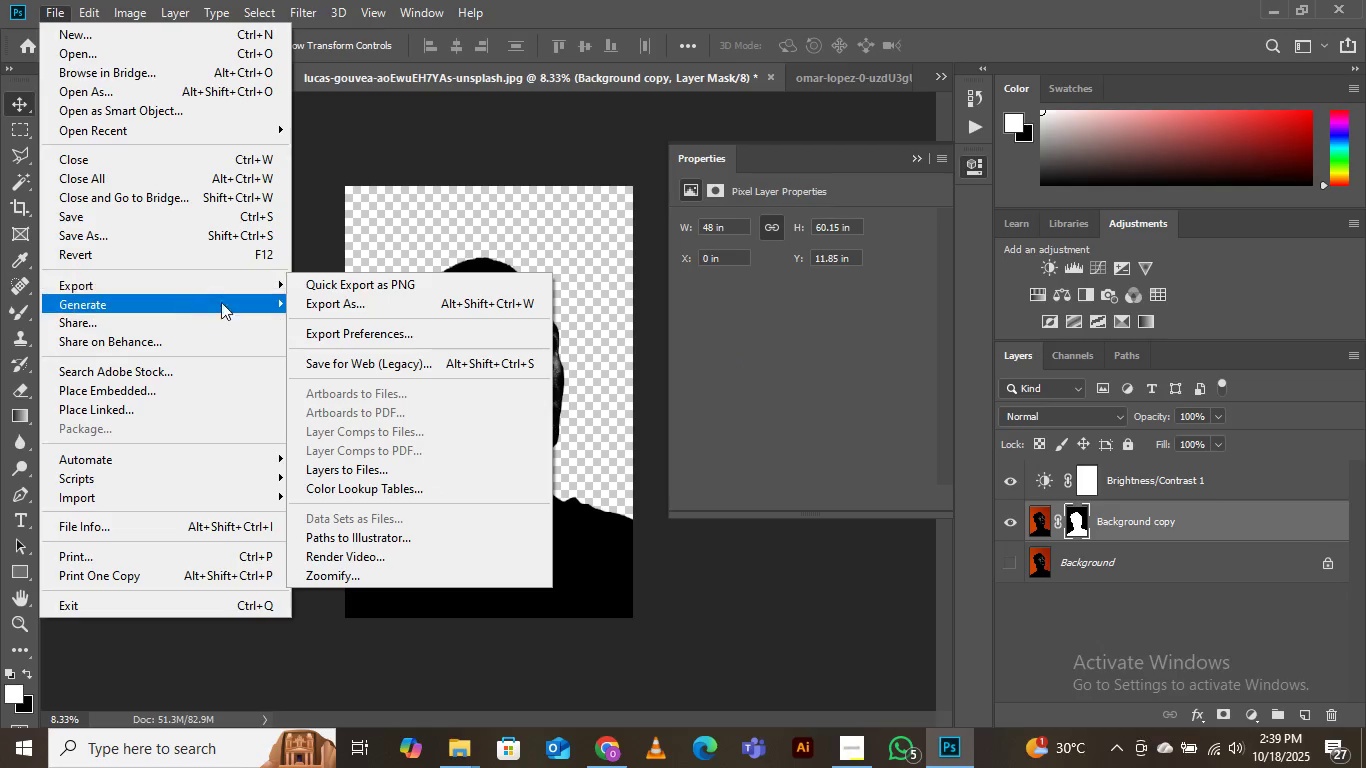 
wait(5.83)
 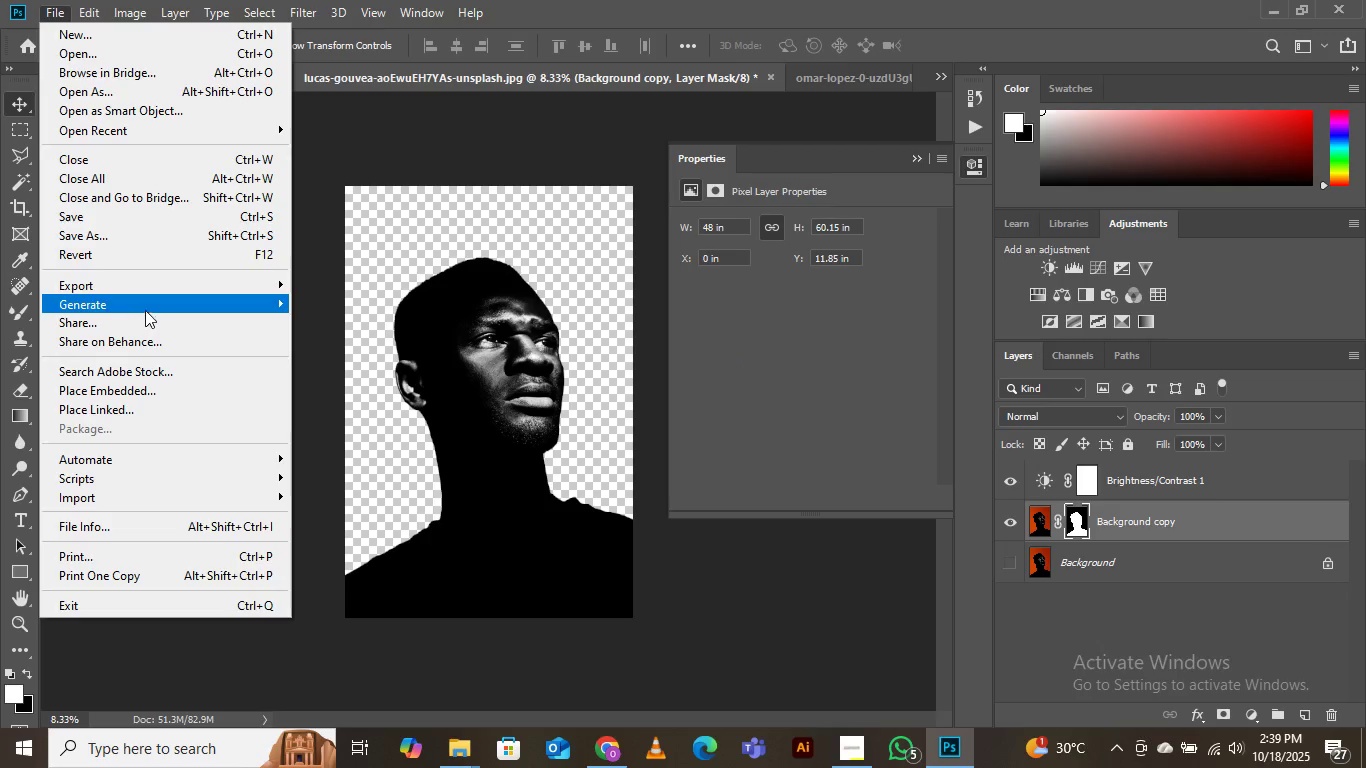 
left_click([328, 281])
 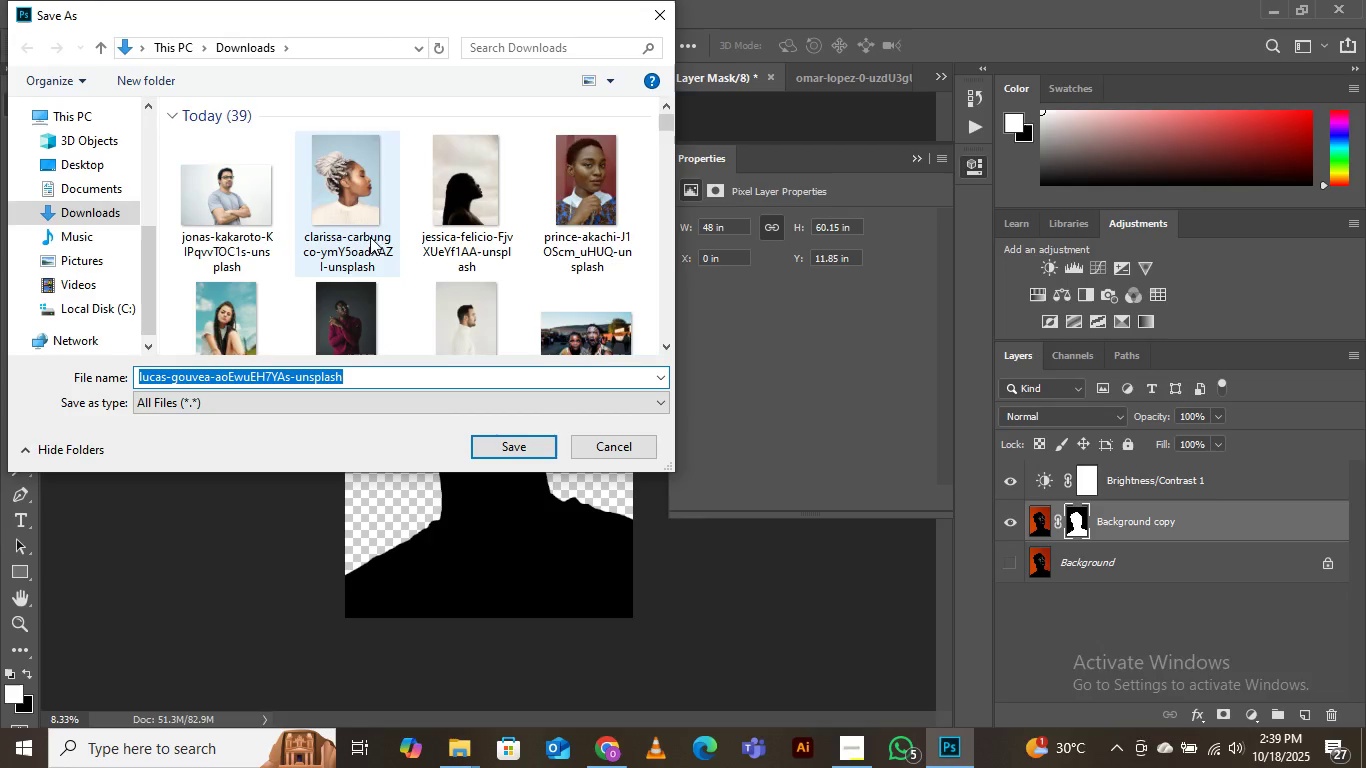 
scroll: coordinate [385, 235], scroll_direction: down, amount: 12.0
 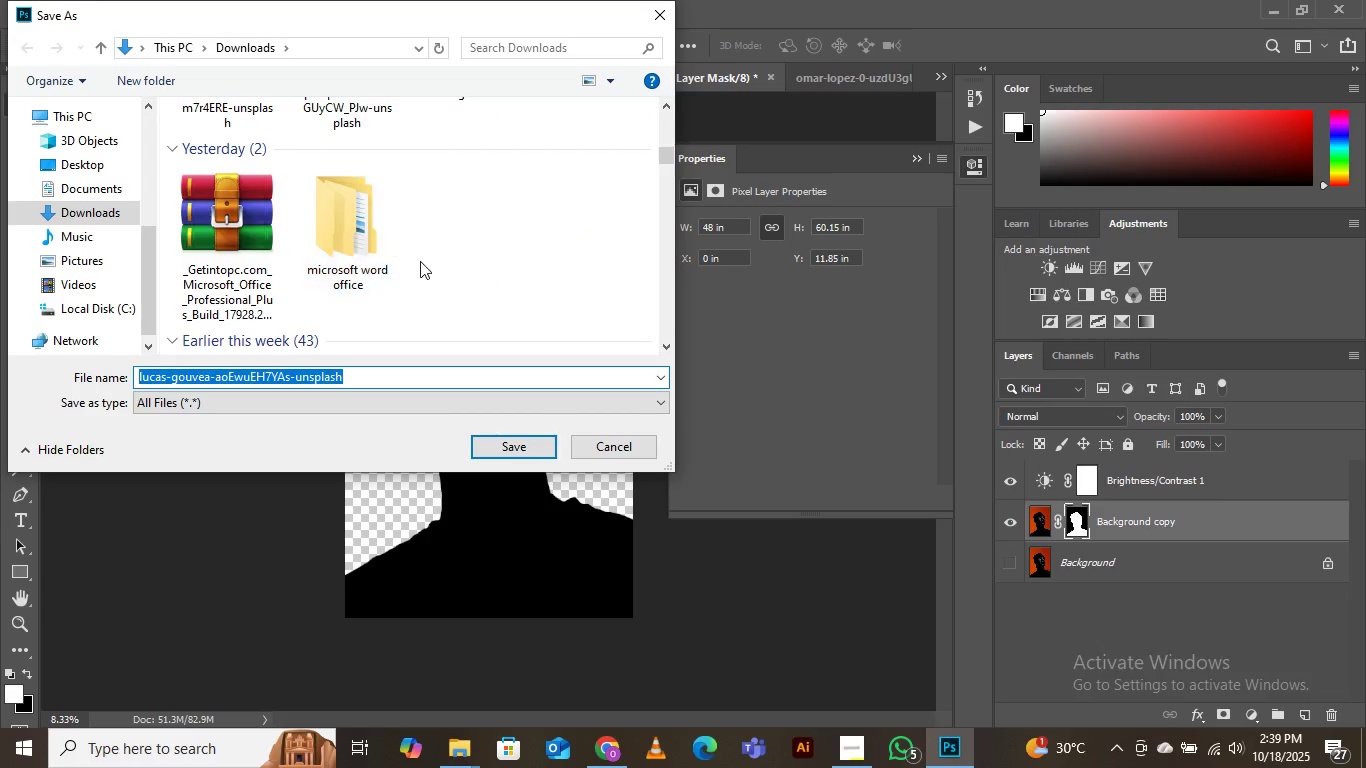 
scroll: coordinate [420, 261], scroll_direction: up, amount: 1.0
 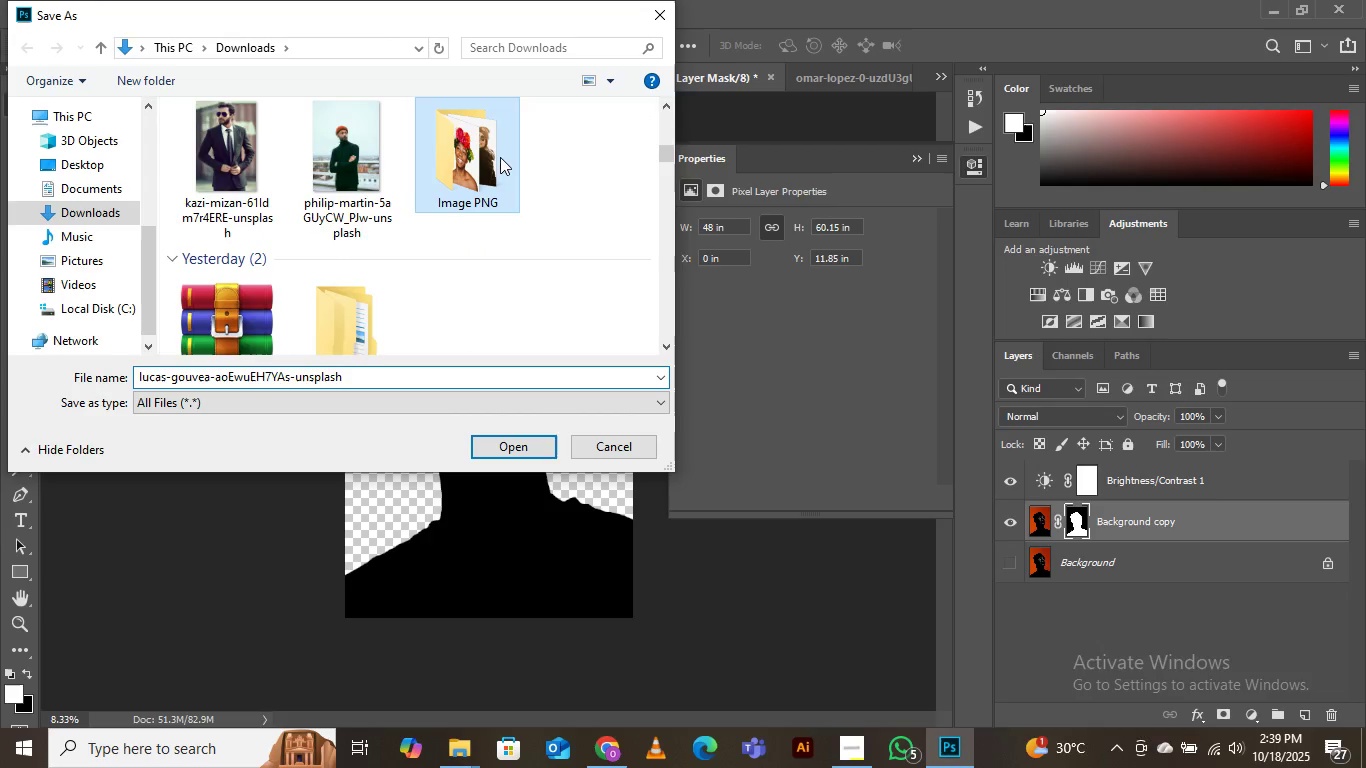 
double_click([500, 157])
 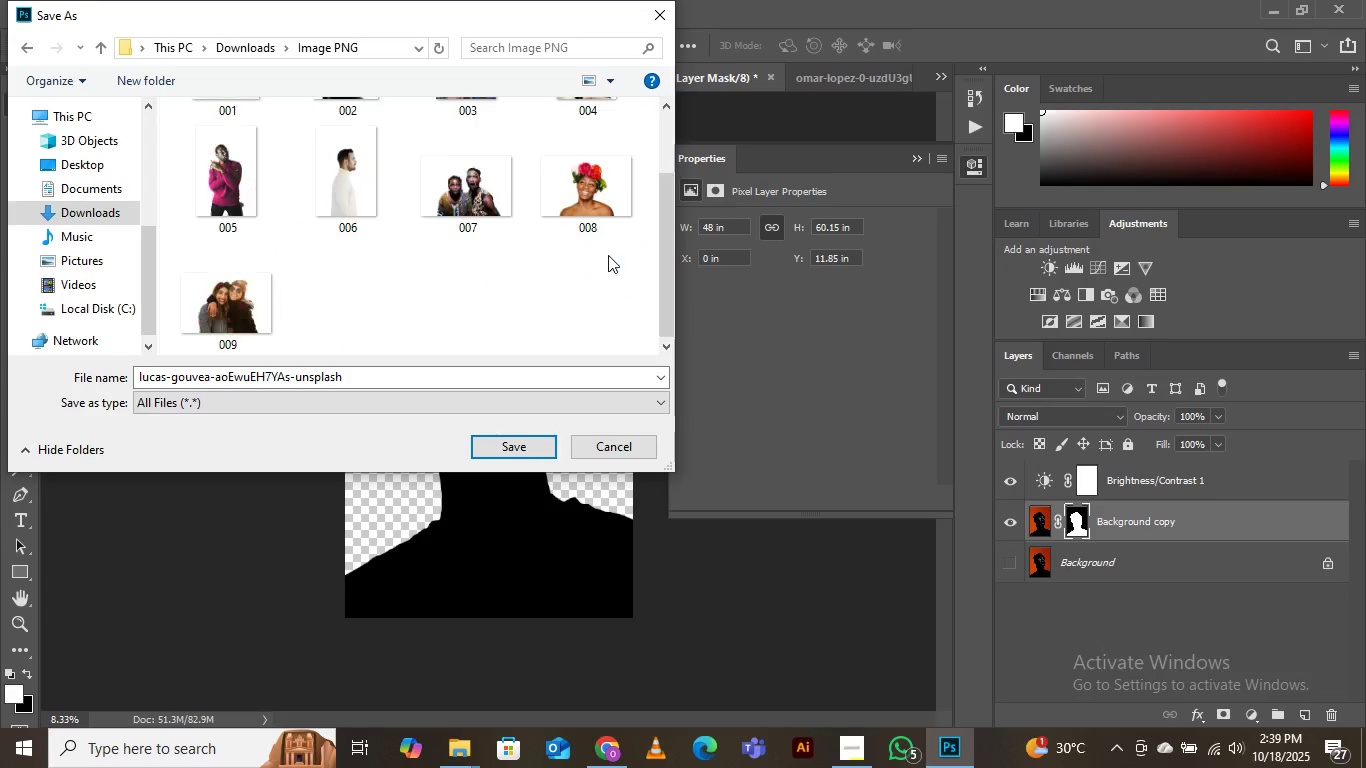 
scroll: coordinate [608, 255], scroll_direction: down, amount: 3.0
 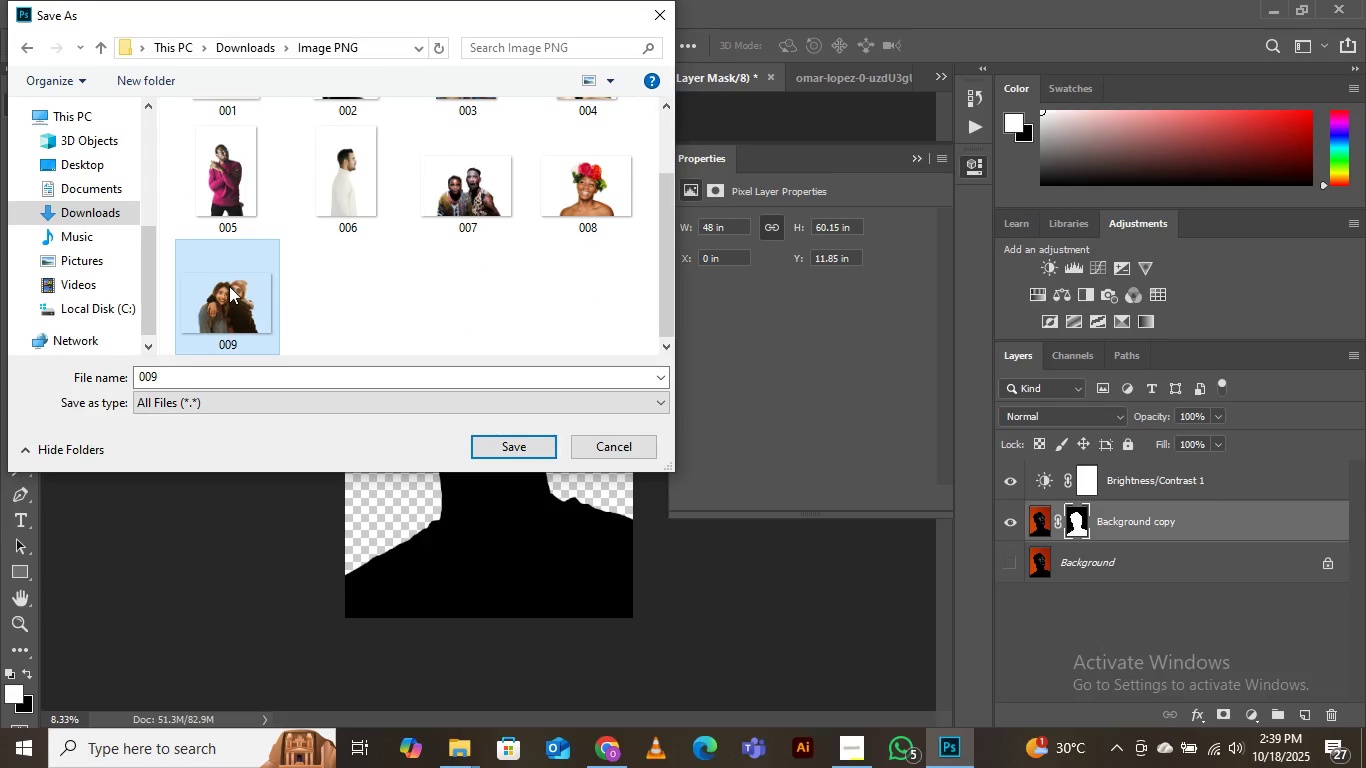 
left_click([229, 286])
 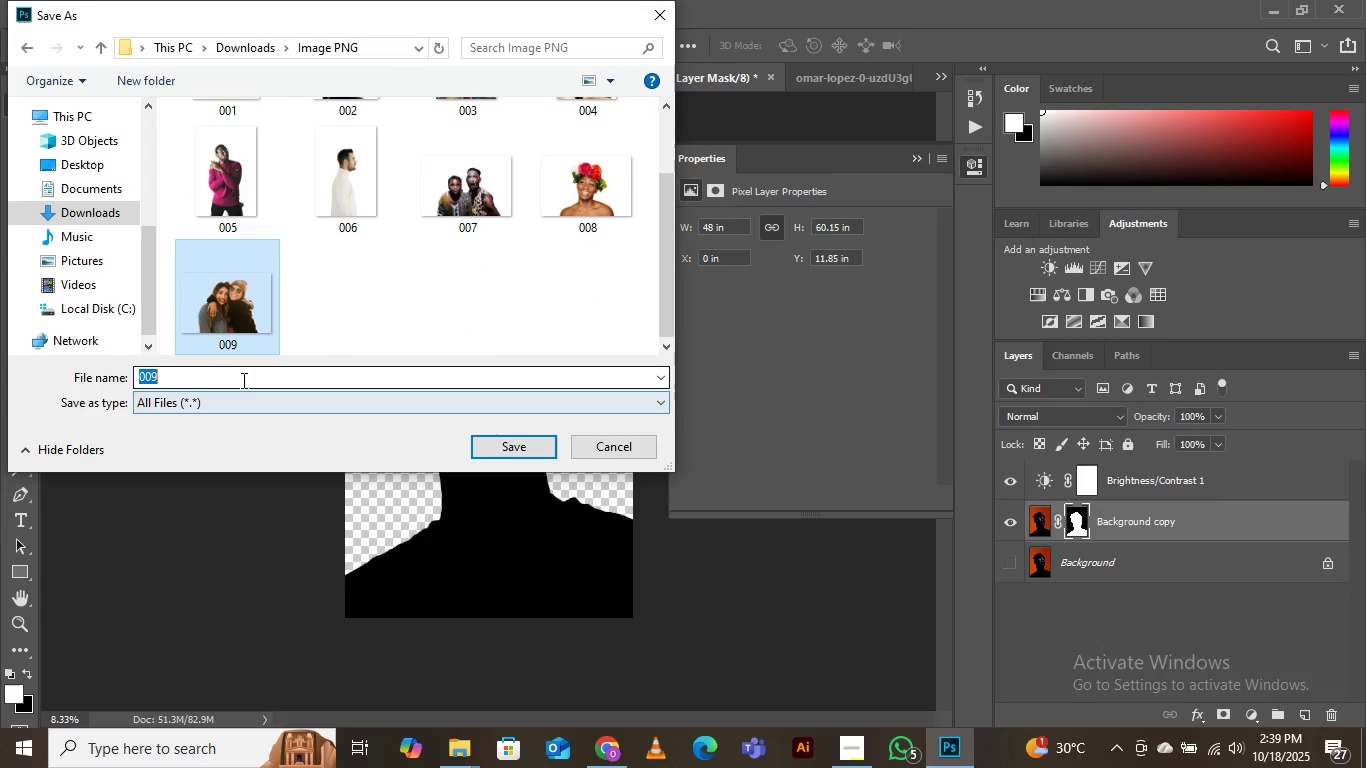 
left_click([242, 380])
 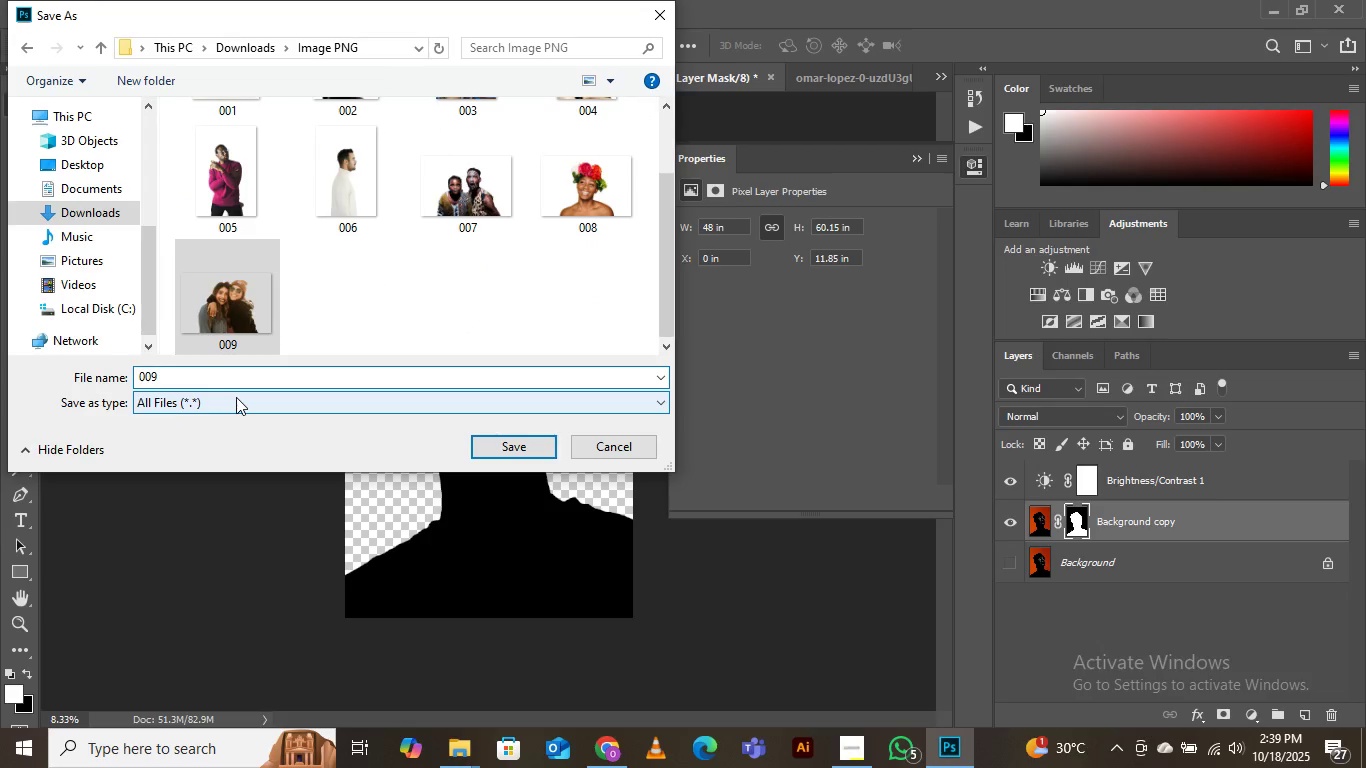 
key(ArrowRight)
 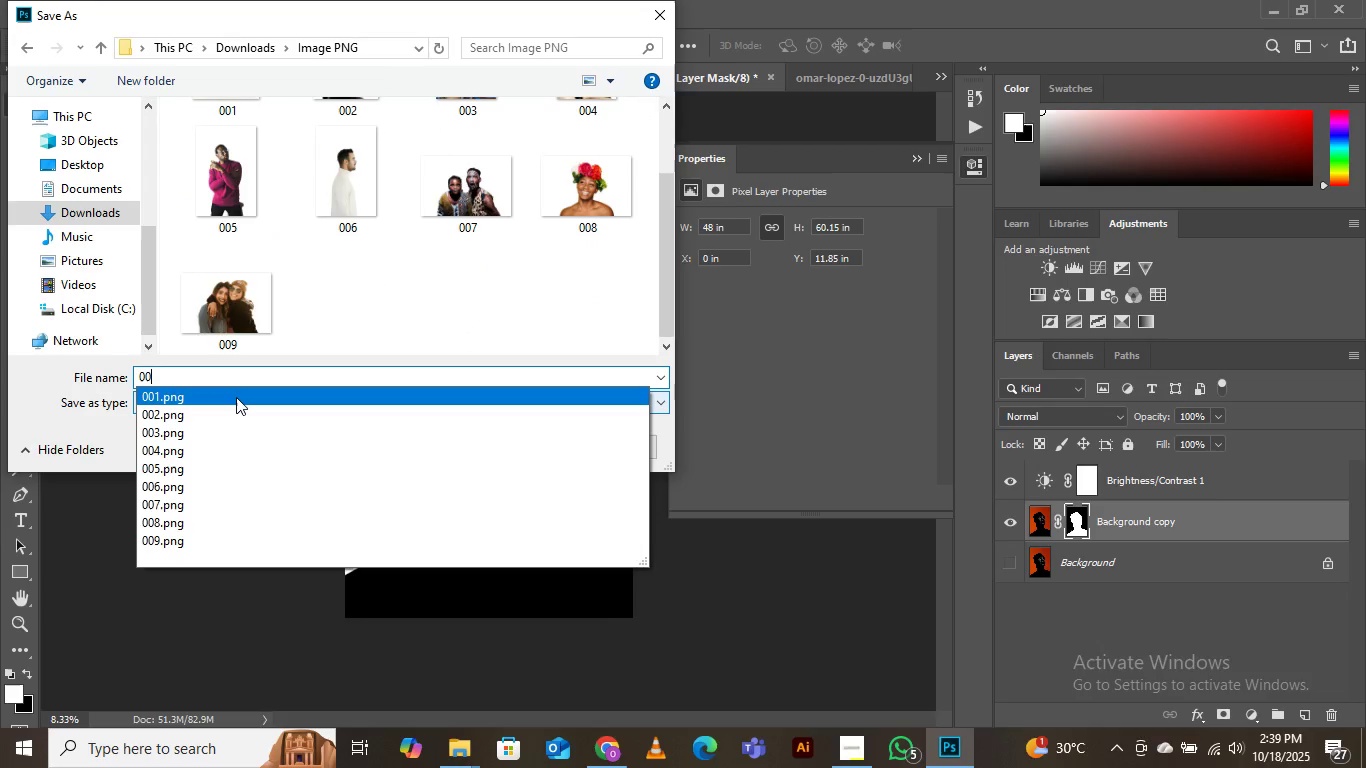 
key(Backspace)
key(Backspace)
type(10)
 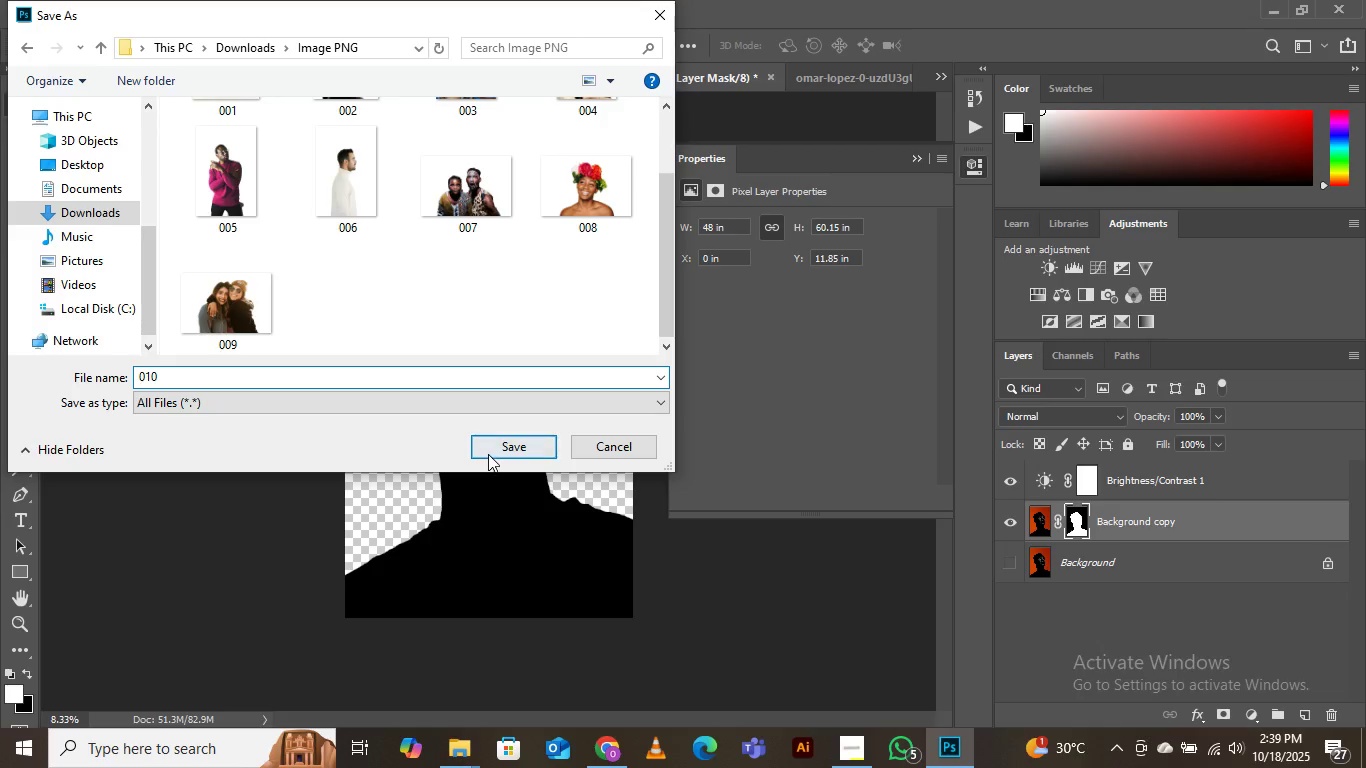 
left_click([488, 452])
 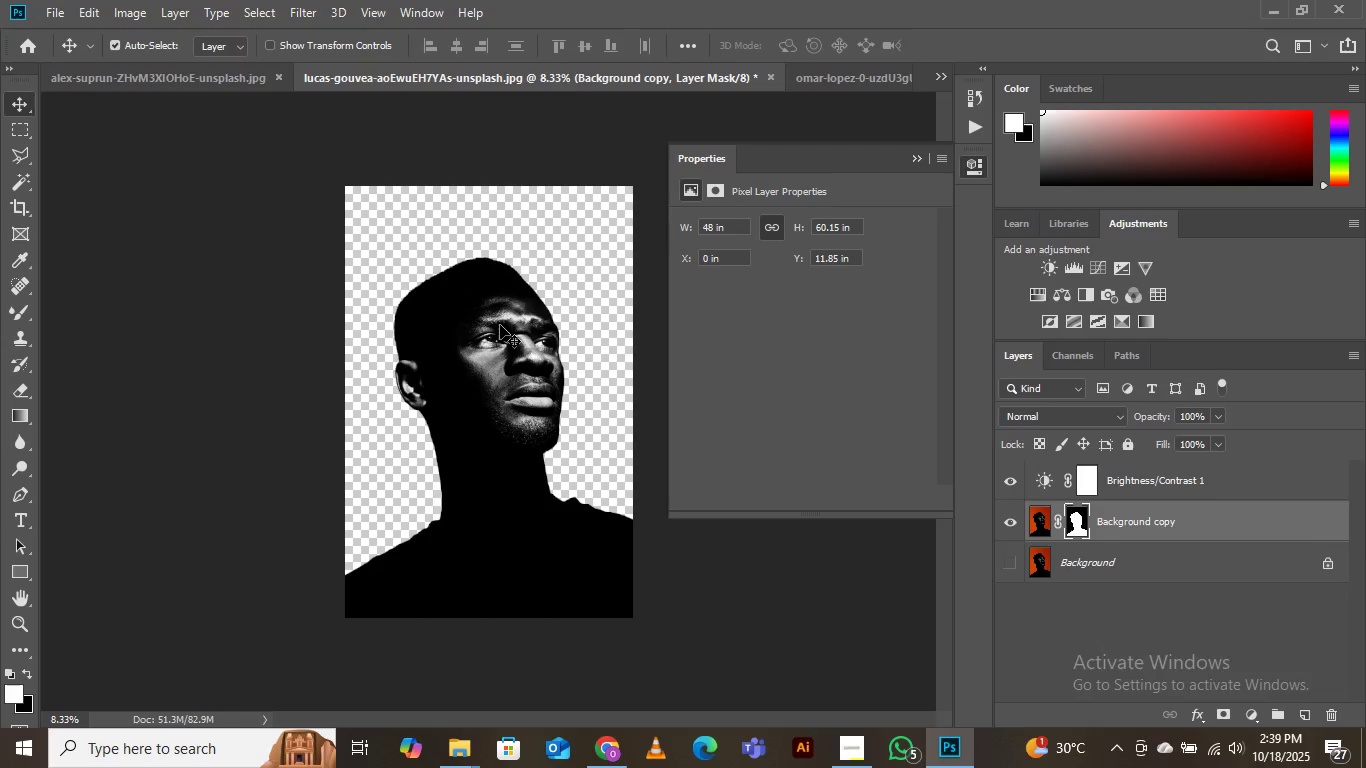 
wait(5.62)
 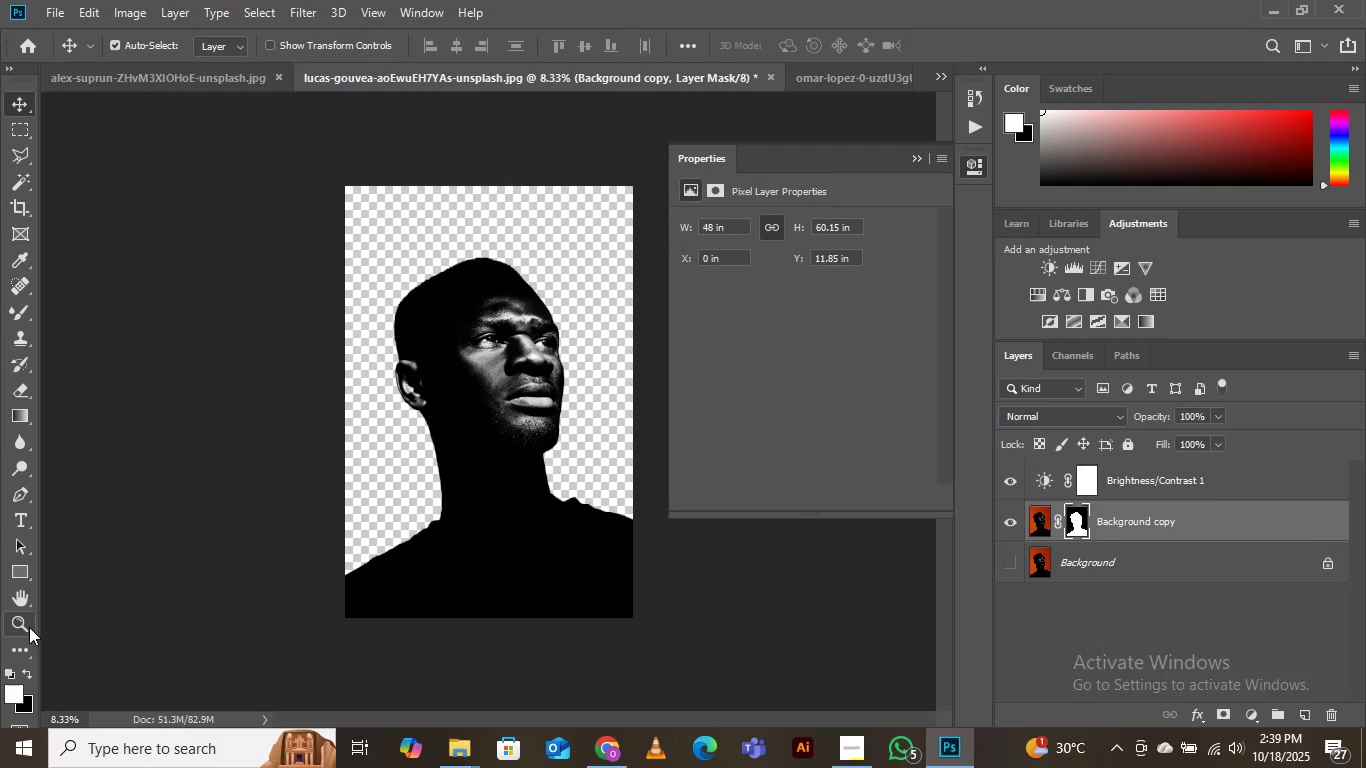 
left_click([162, 71])
 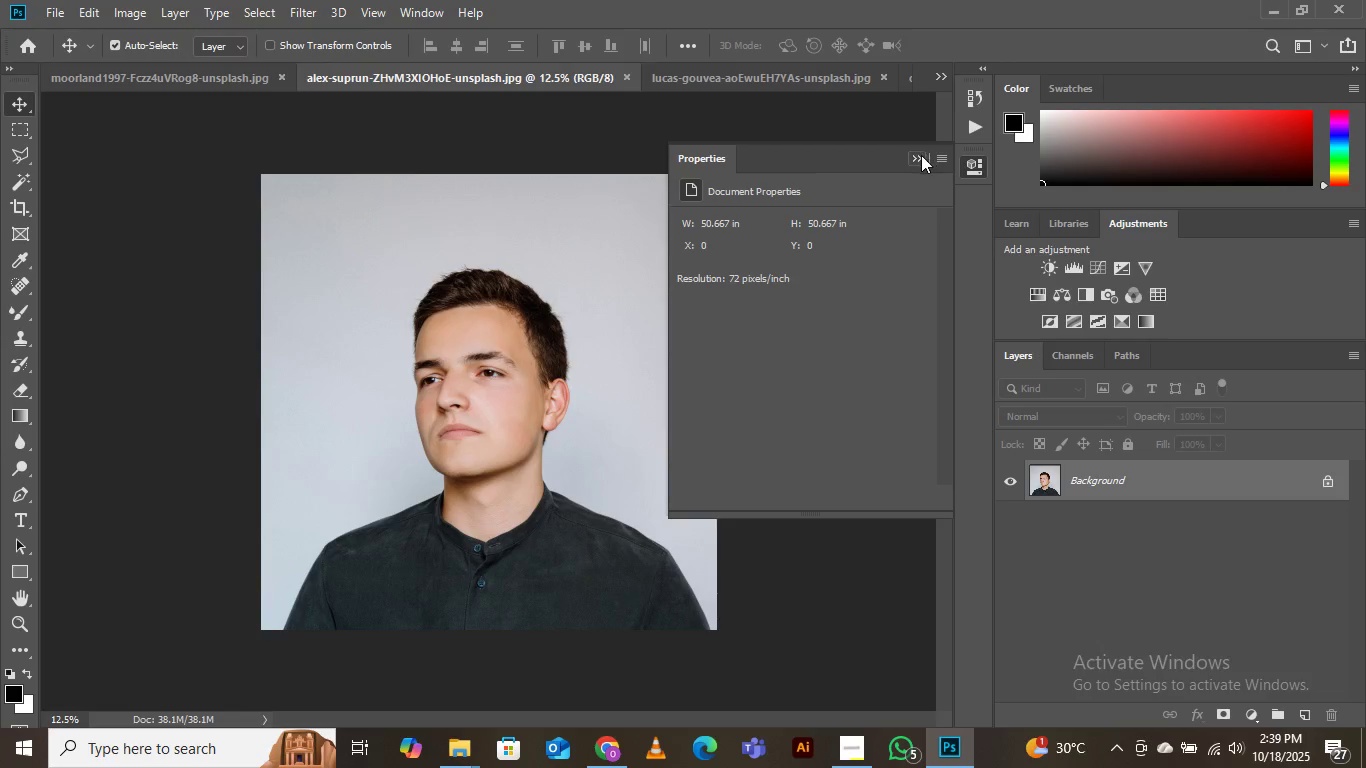 
left_click([916, 155])
 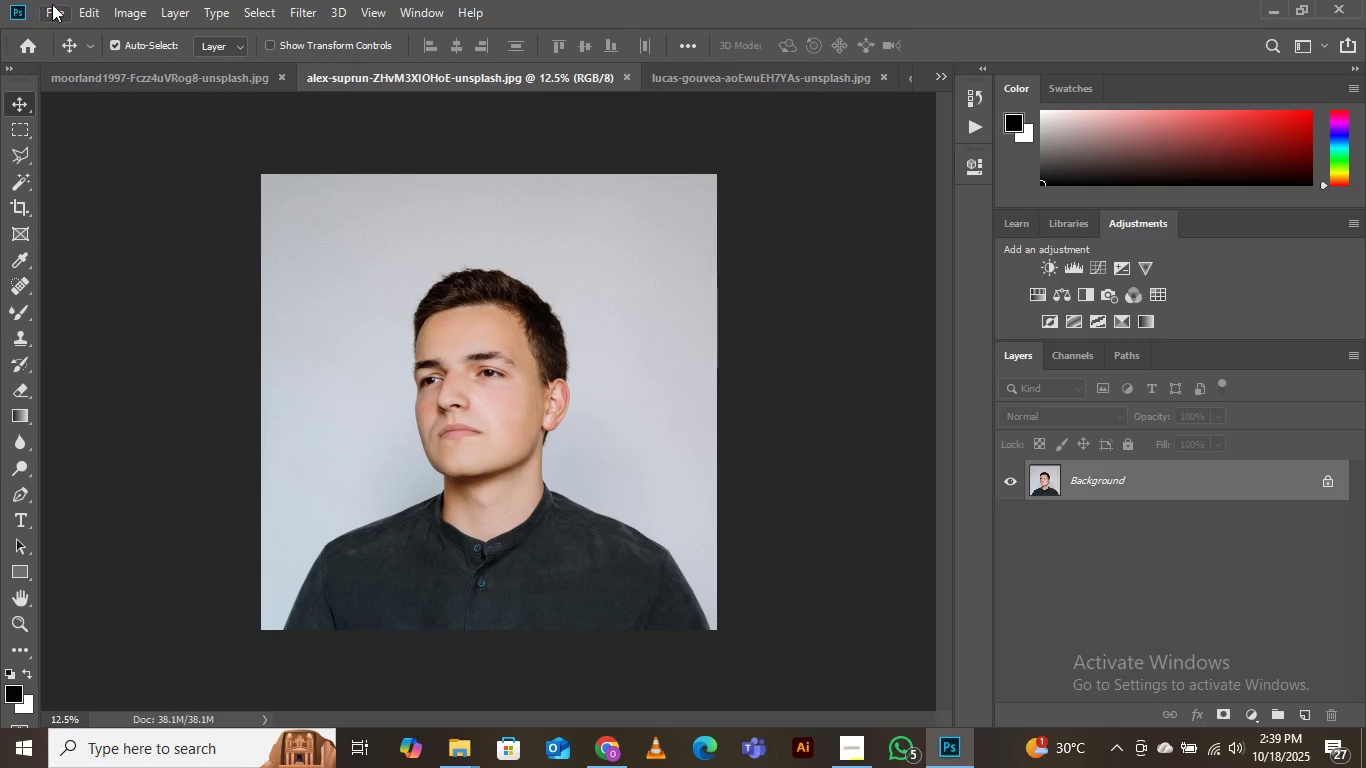 
left_click([54, 6])
 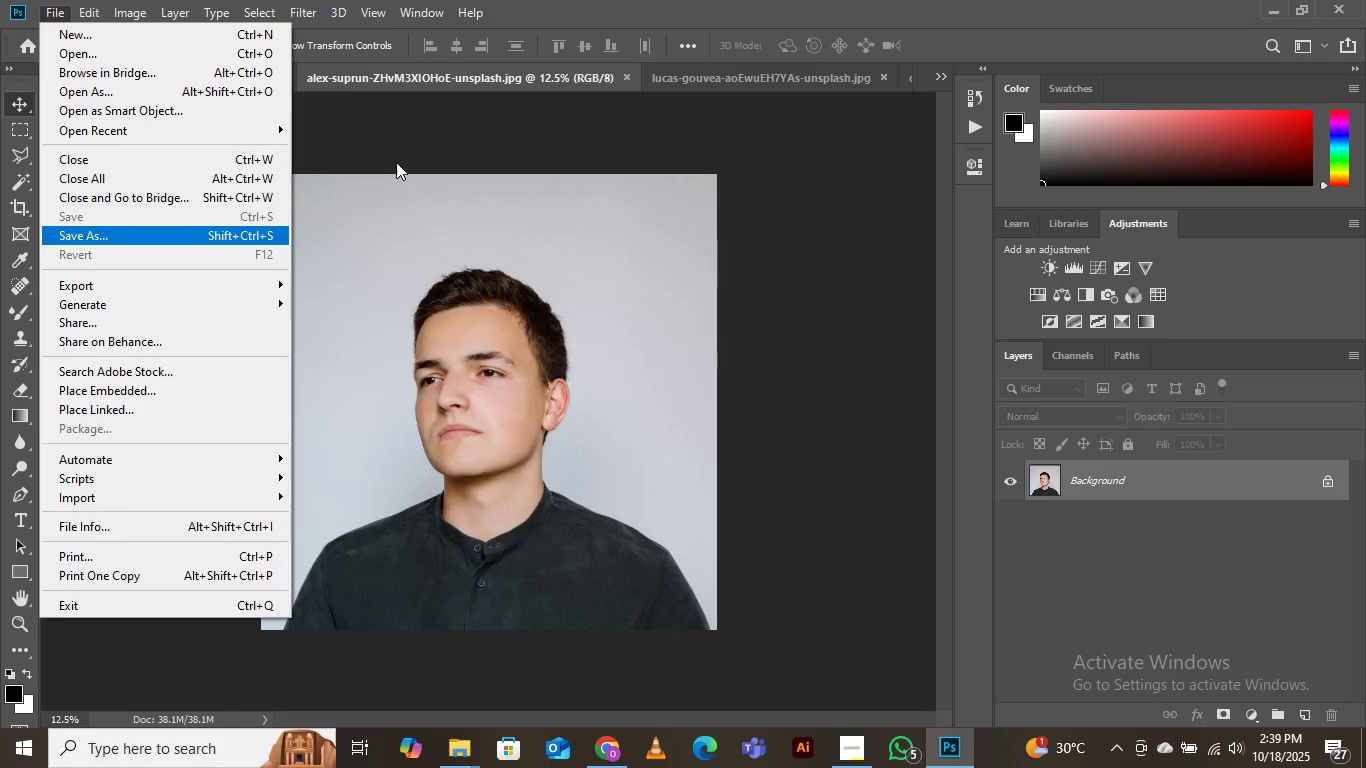 
left_click([384, 130])
 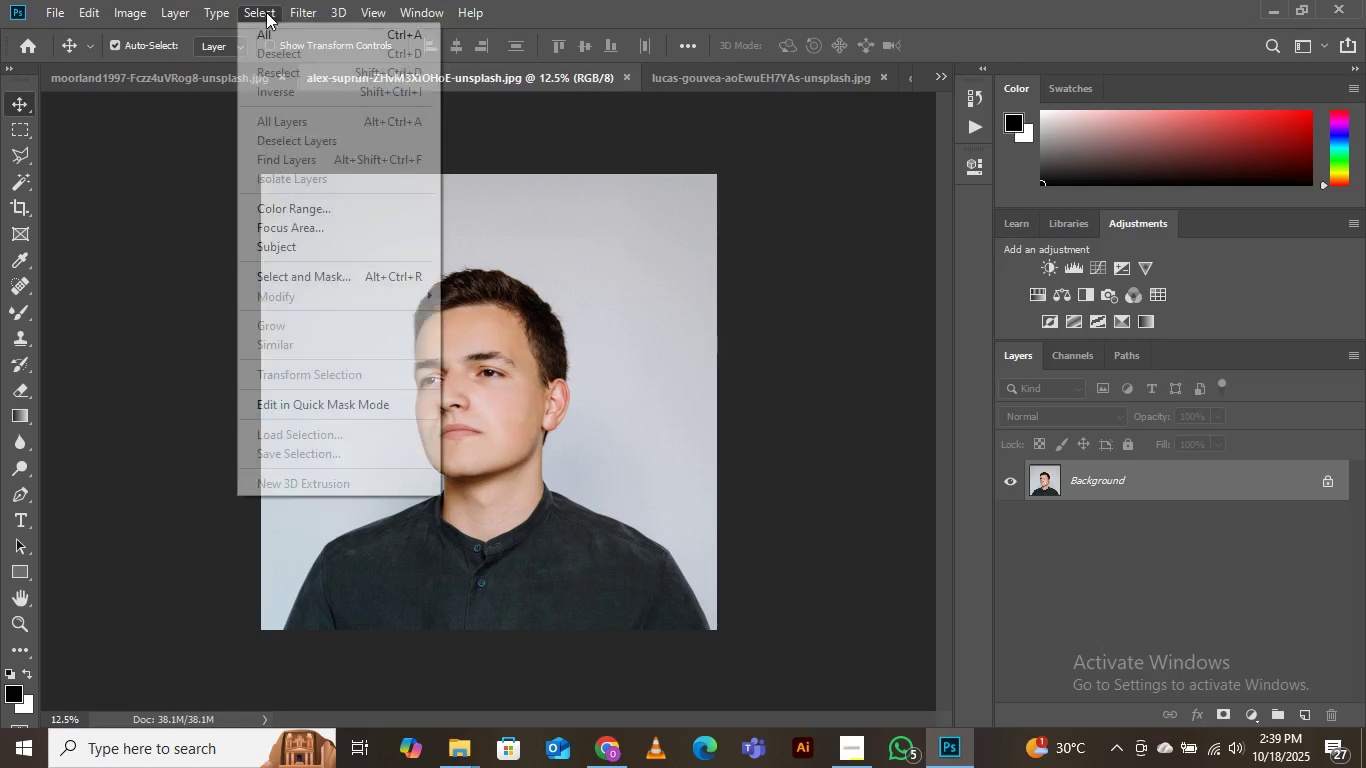 
left_click([266, 12])
 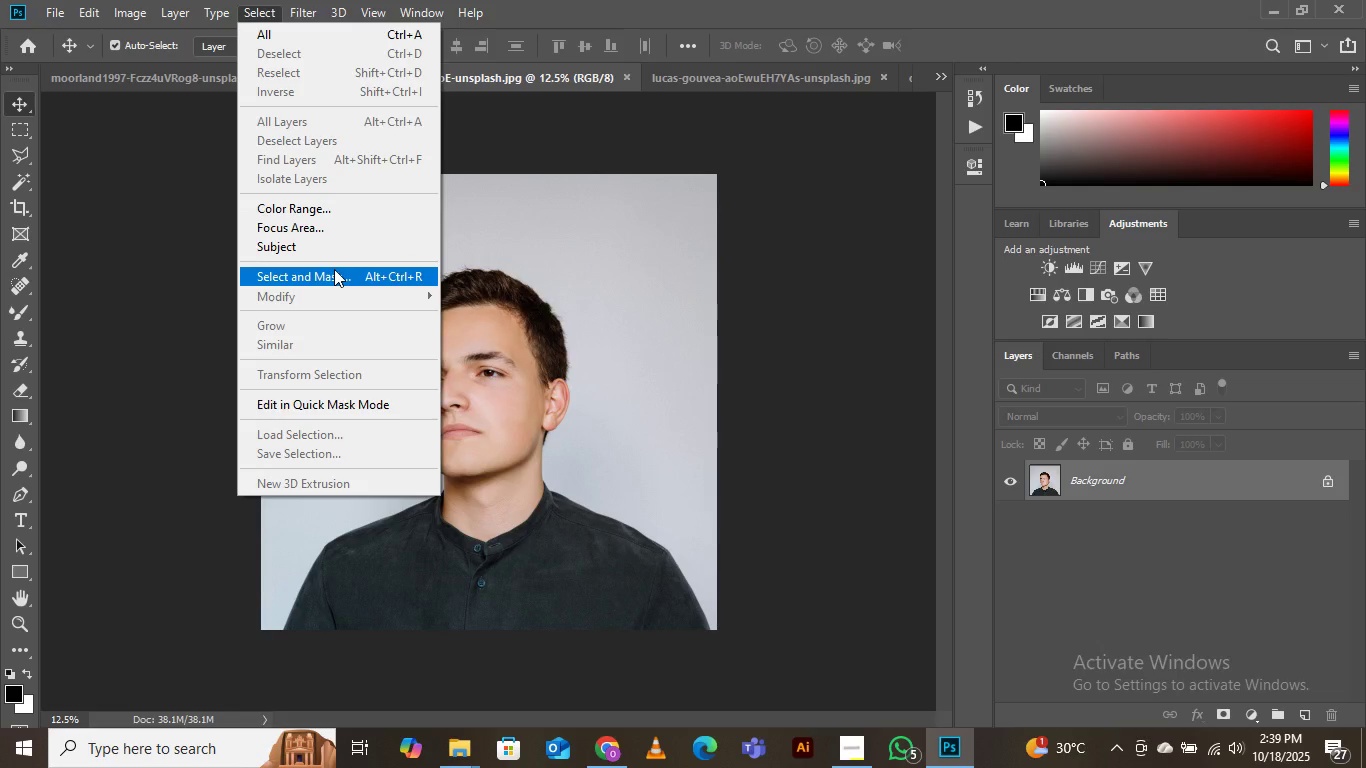 
left_click([334, 269])
 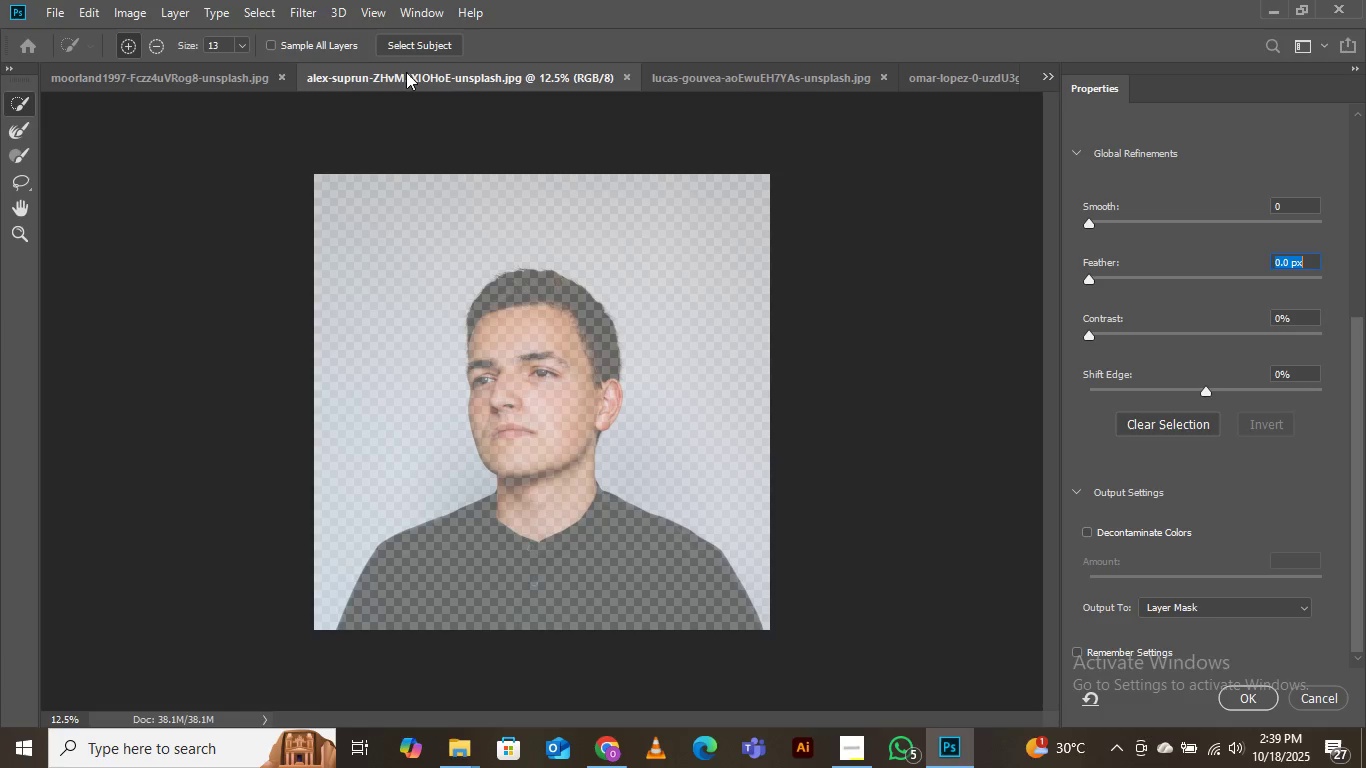 
left_click([419, 43])
 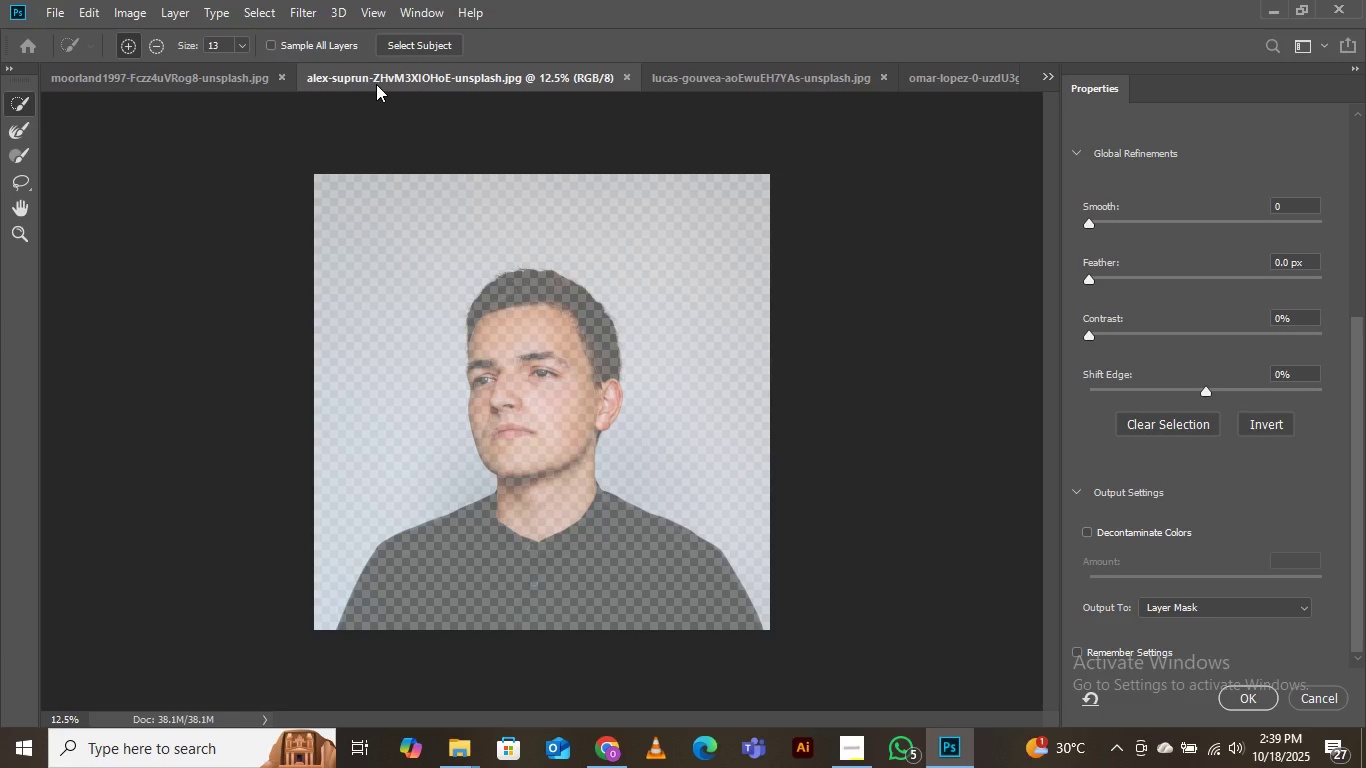 
wait(10.14)
 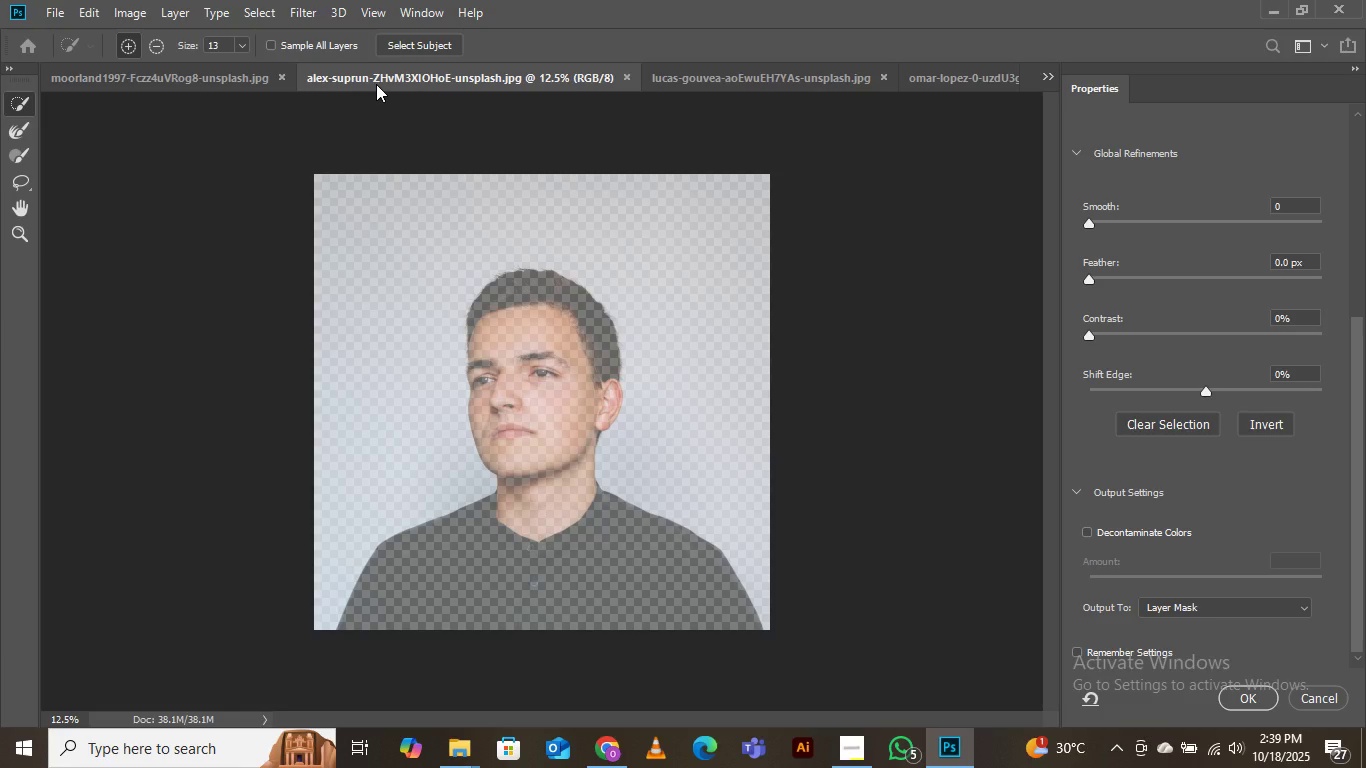 
left_click([1086, 531])
 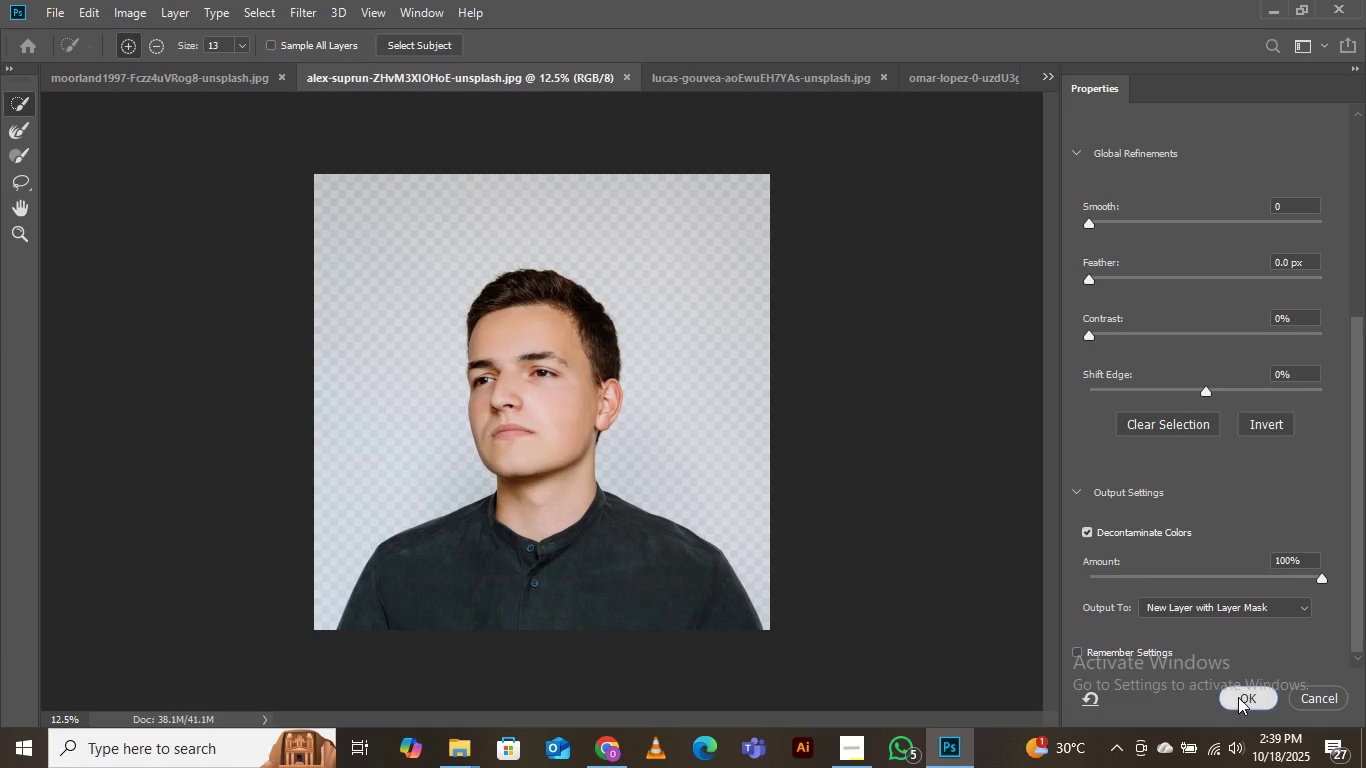 
left_click([1238, 697])
 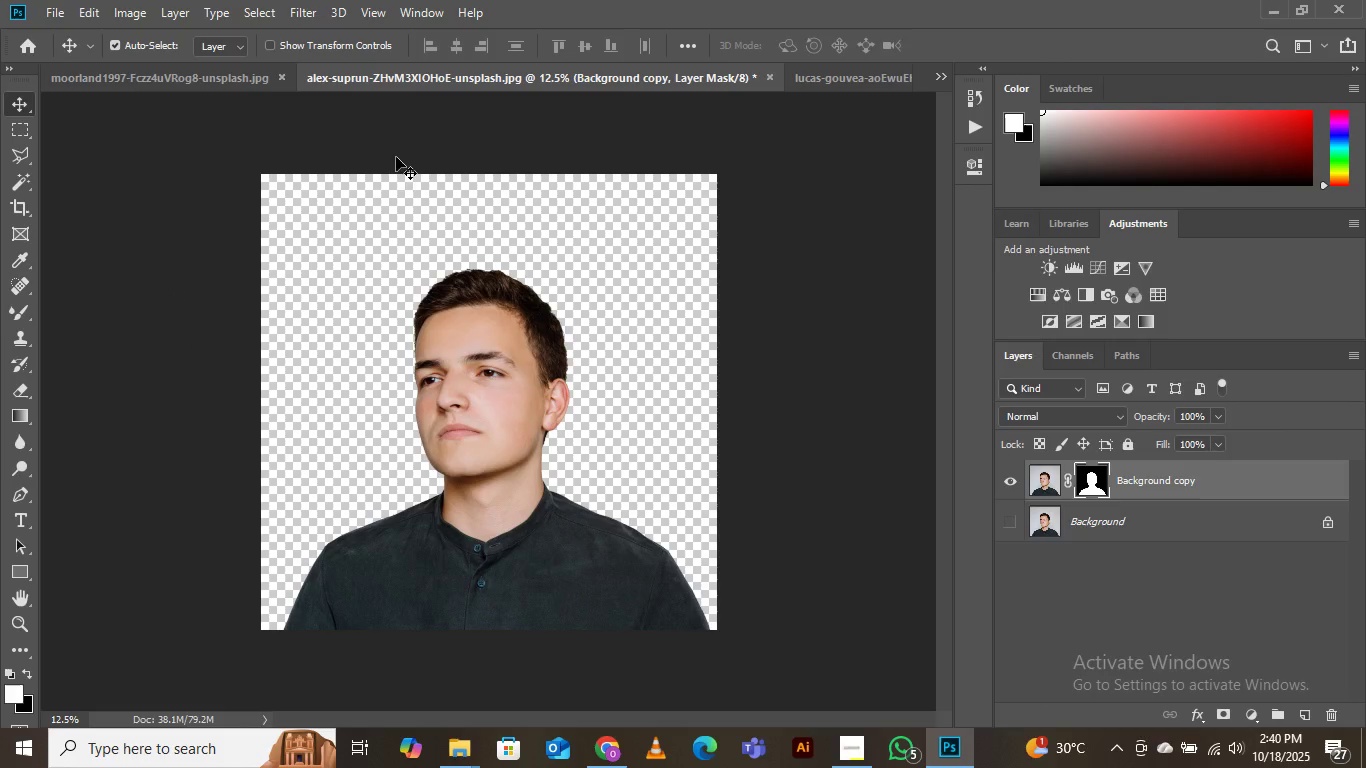 
wait(5.64)
 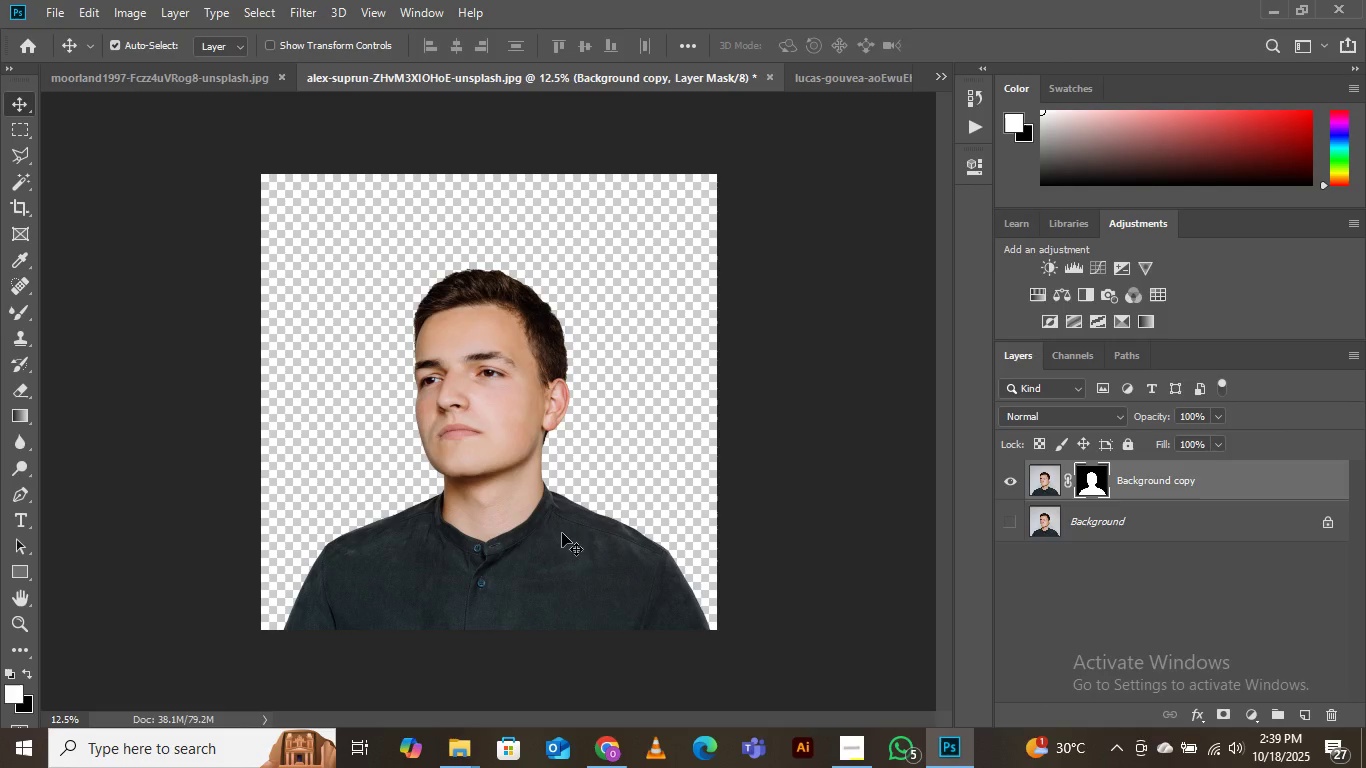 
left_click([255, 18])
 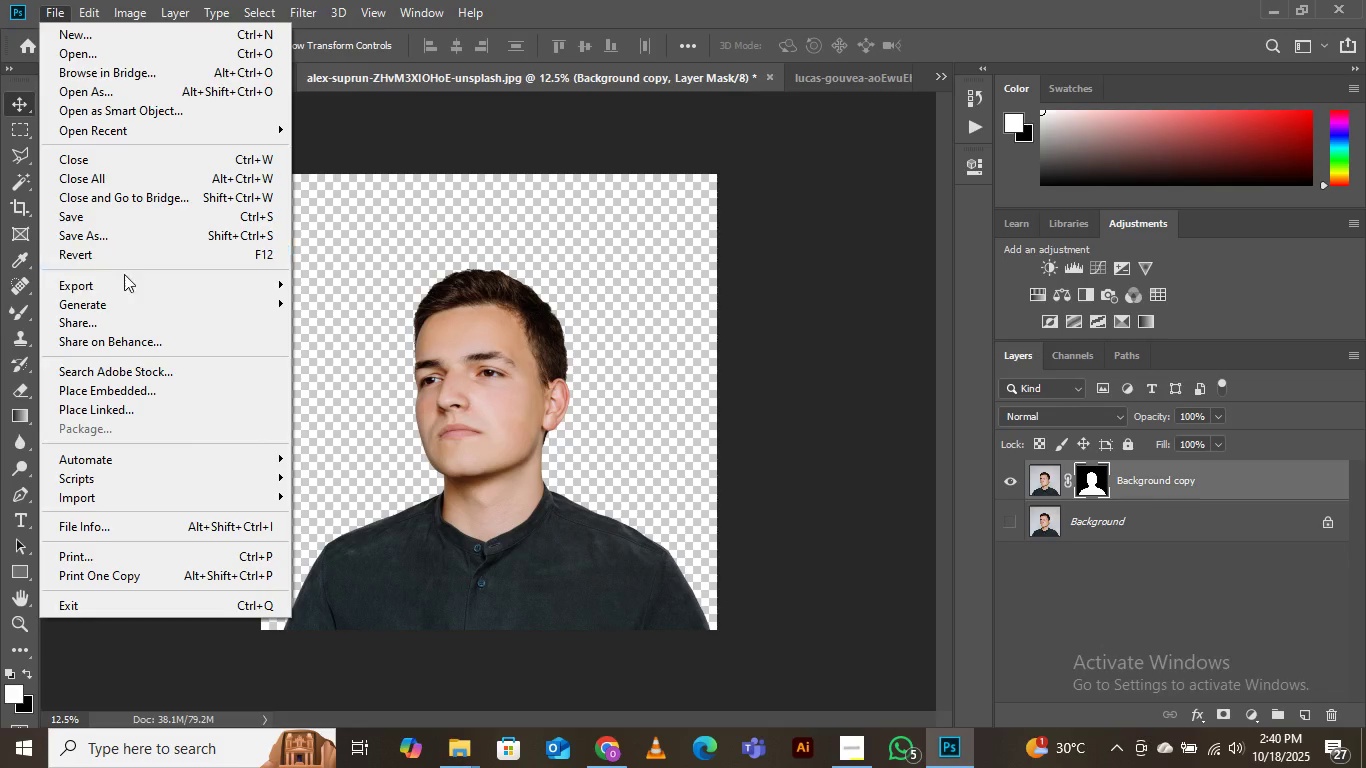 
wait(6.25)
 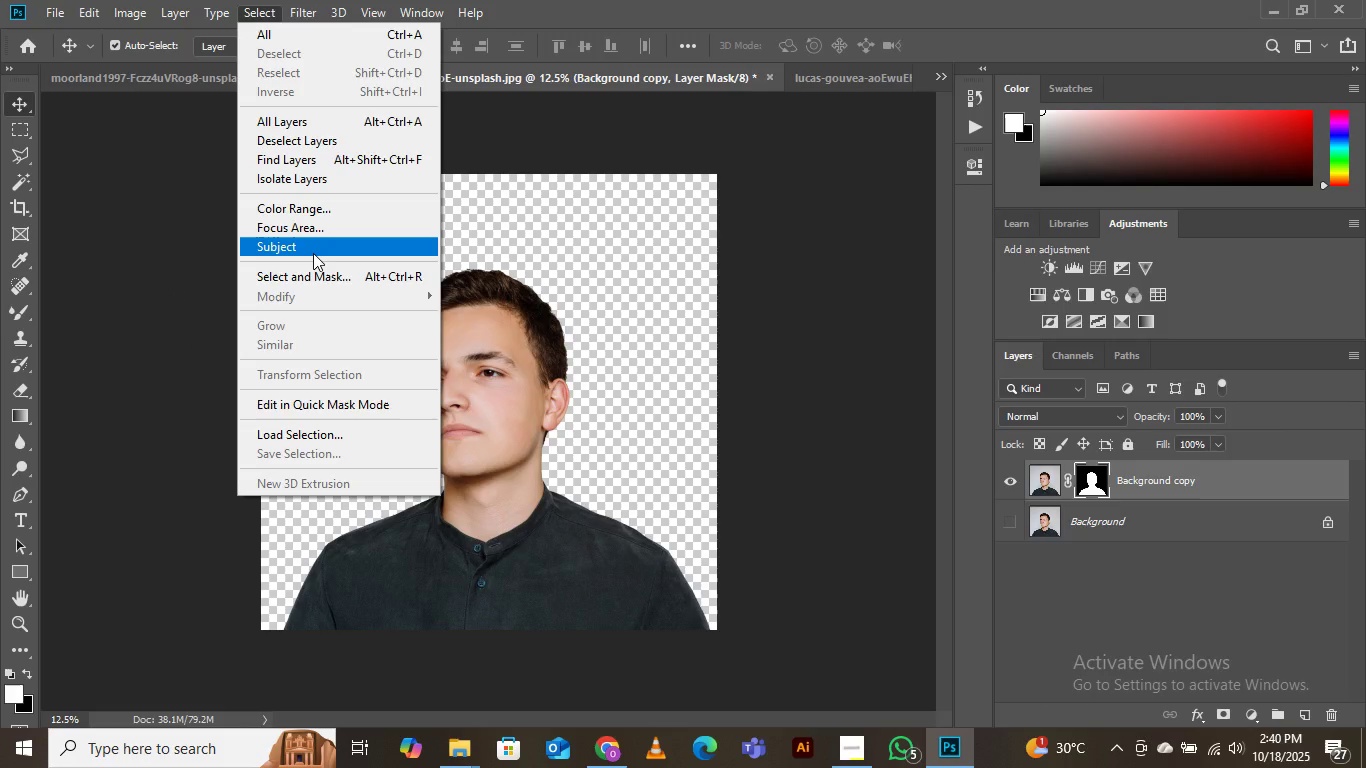 
left_click([356, 282])
 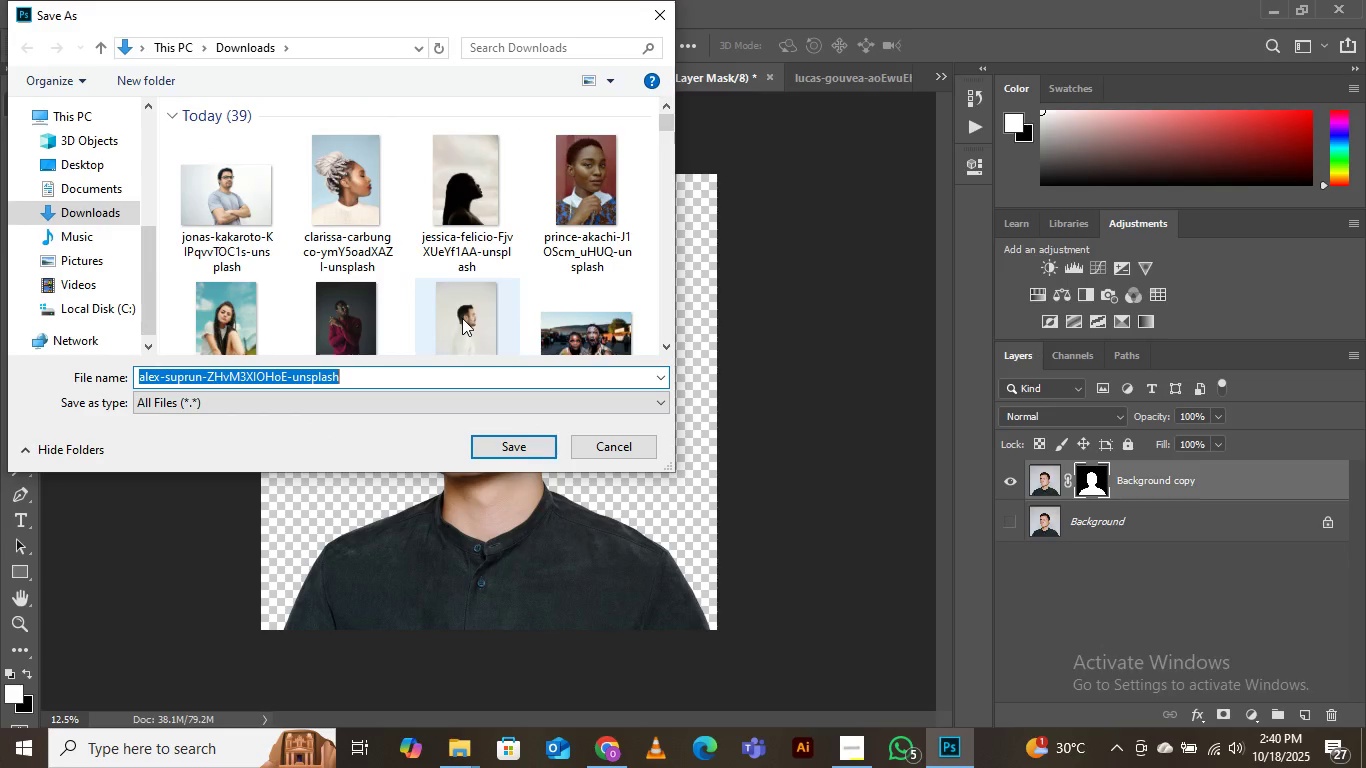 
scroll: coordinate [460, 257], scroll_direction: down, amount: 15.0
 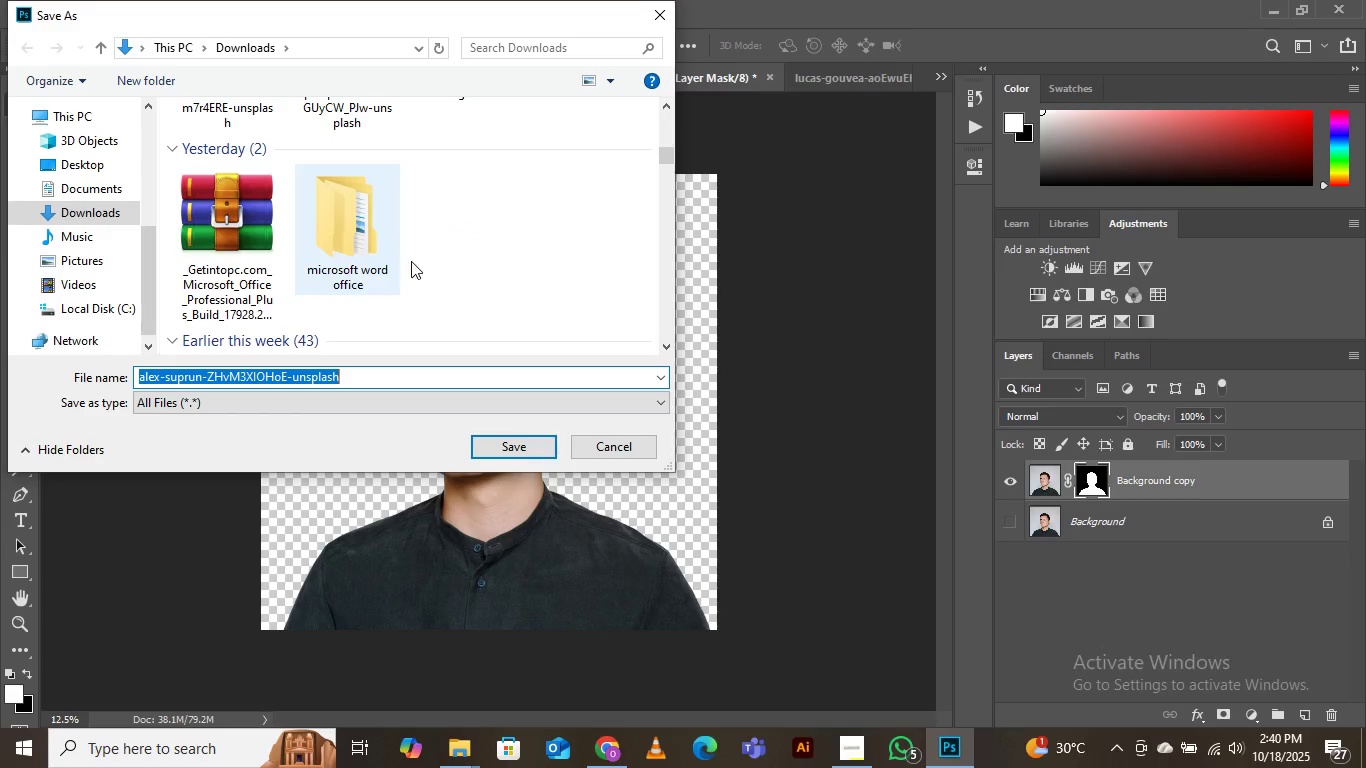 
scroll: coordinate [416, 264], scroll_direction: up, amount: 1.0
 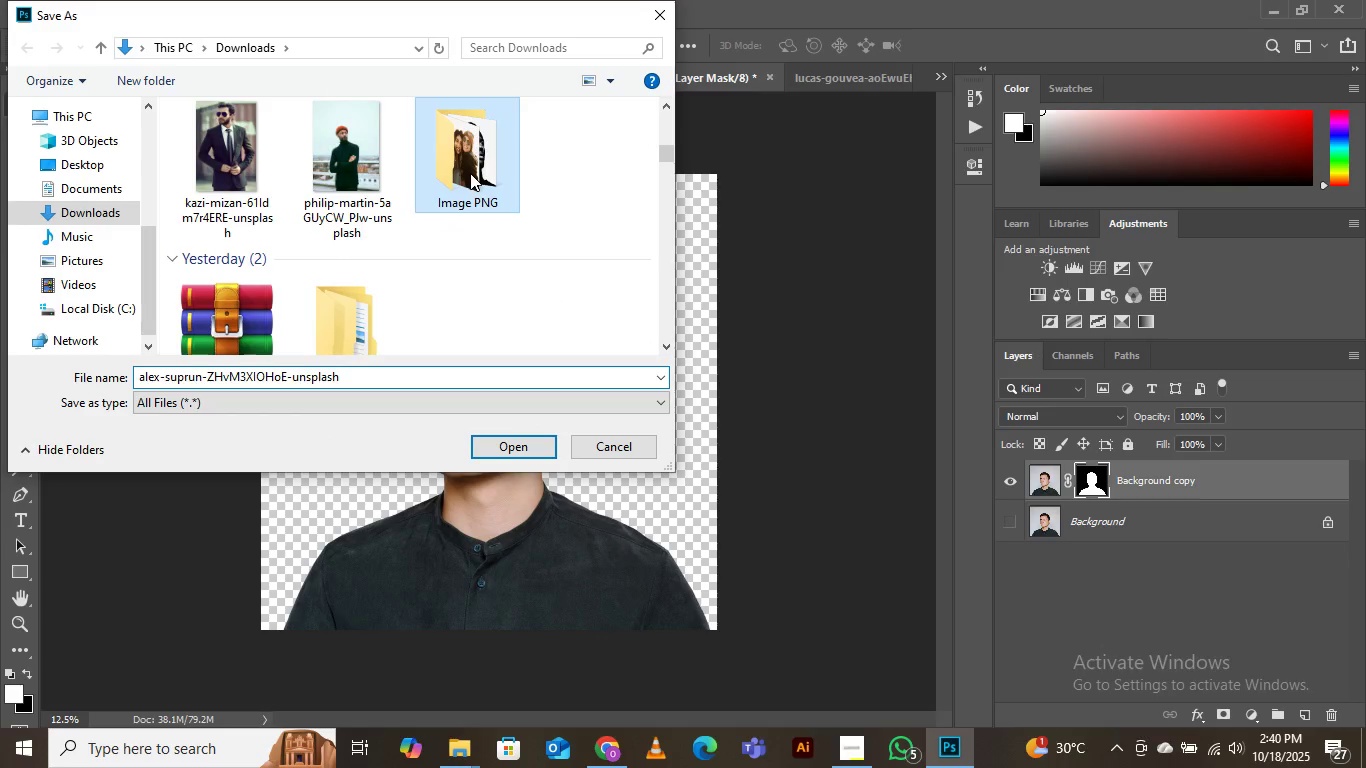 
double_click([470, 173])
 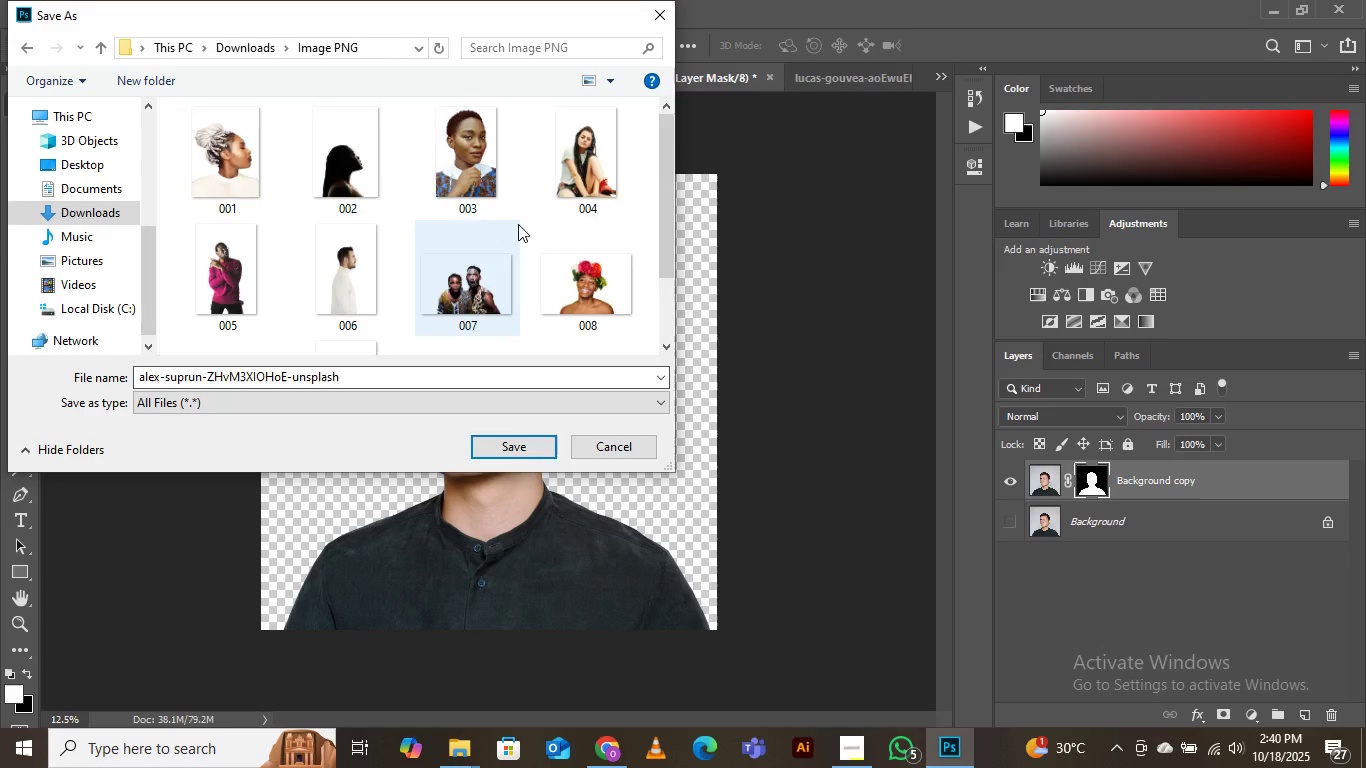 
scroll: coordinate [518, 224], scroll_direction: down, amount: 4.0
 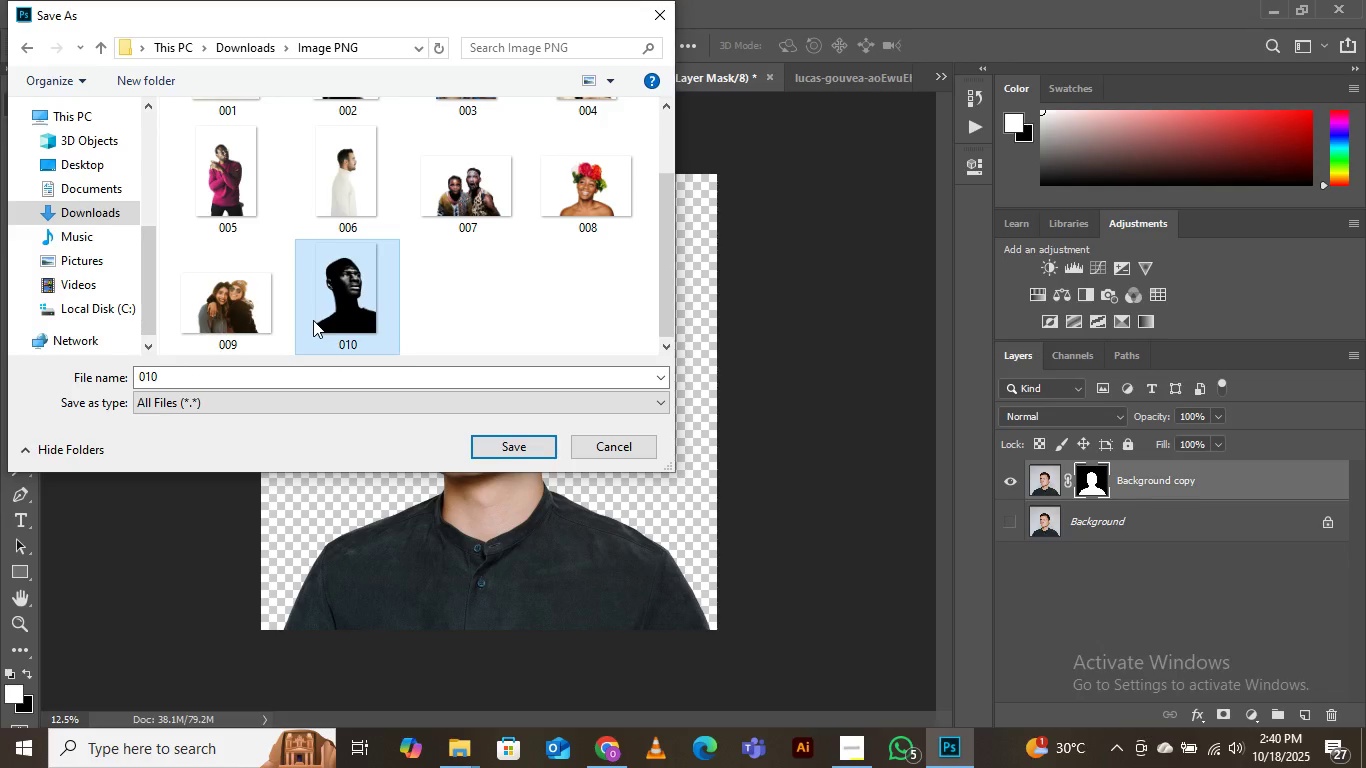 
left_click([313, 320])
 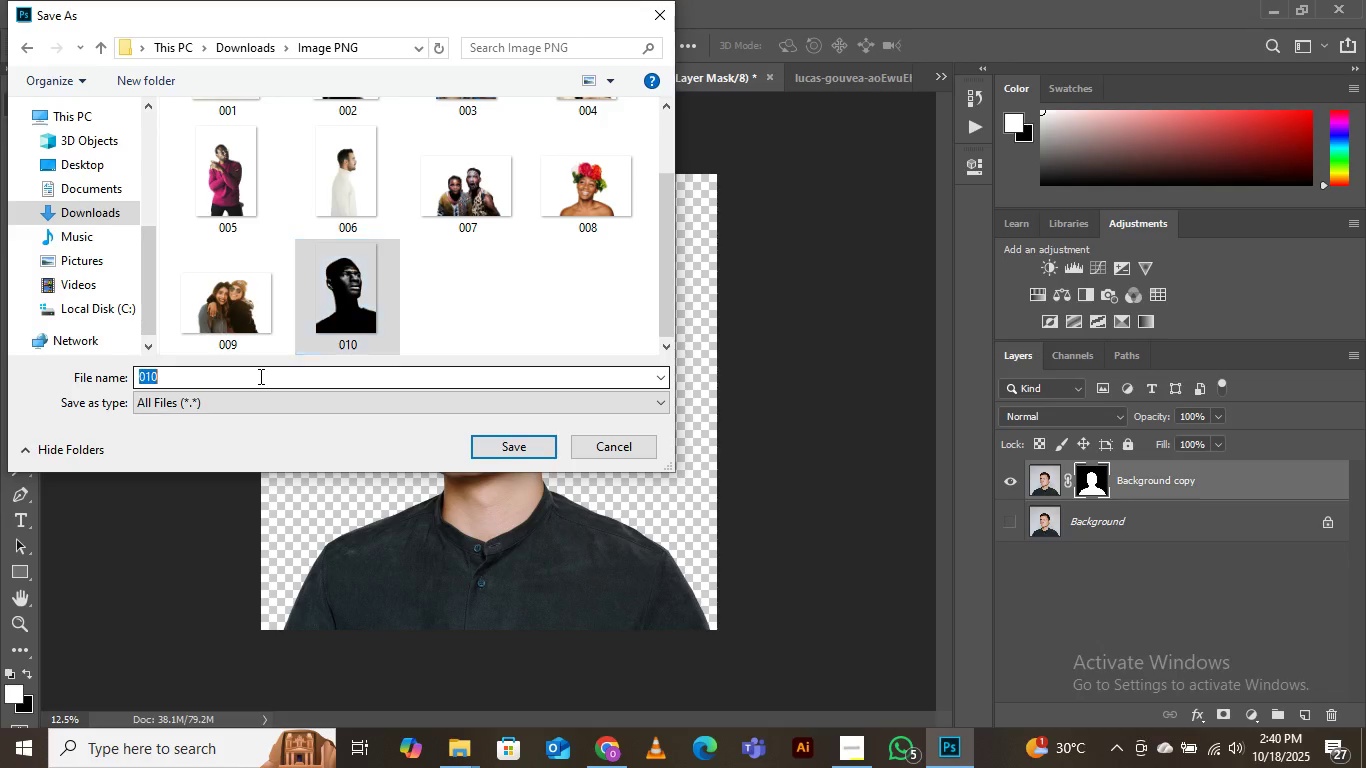 
left_click([259, 376])
 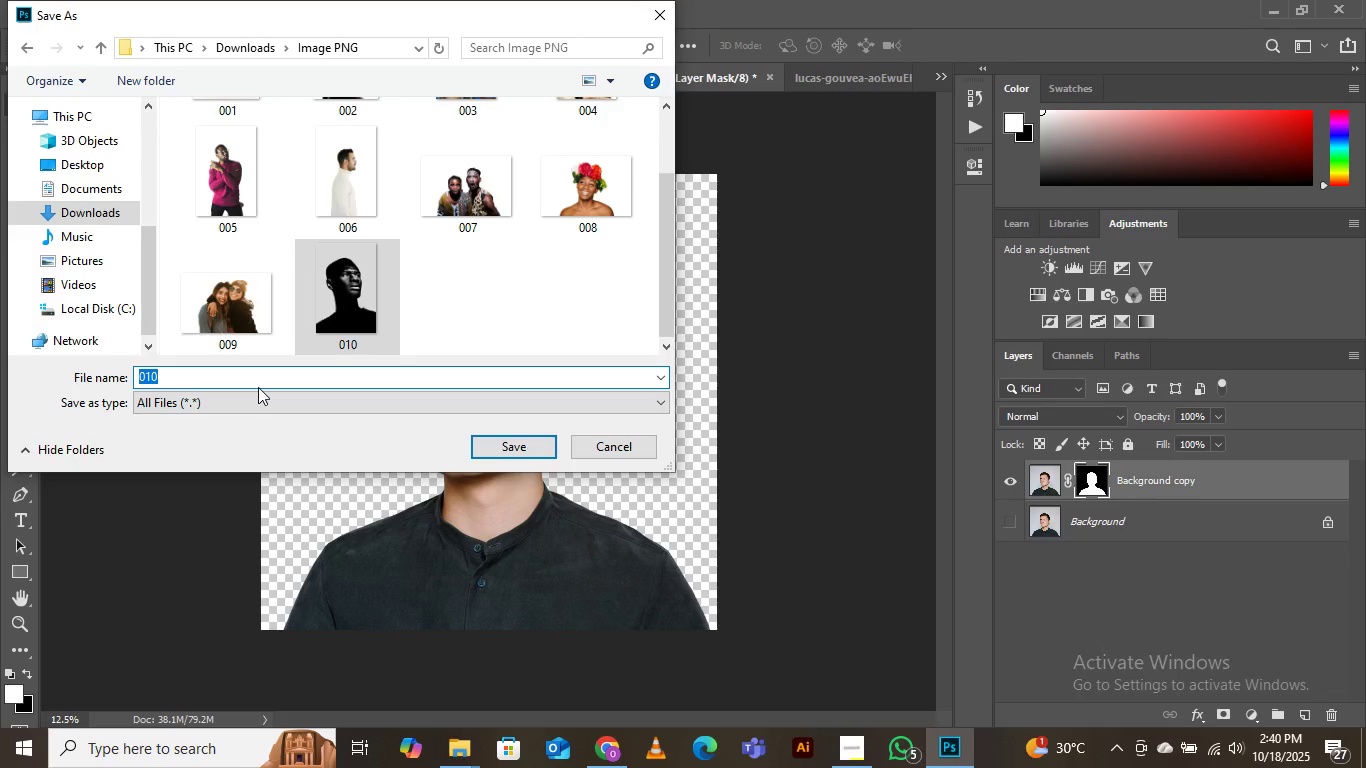 
key(ArrowRight)
 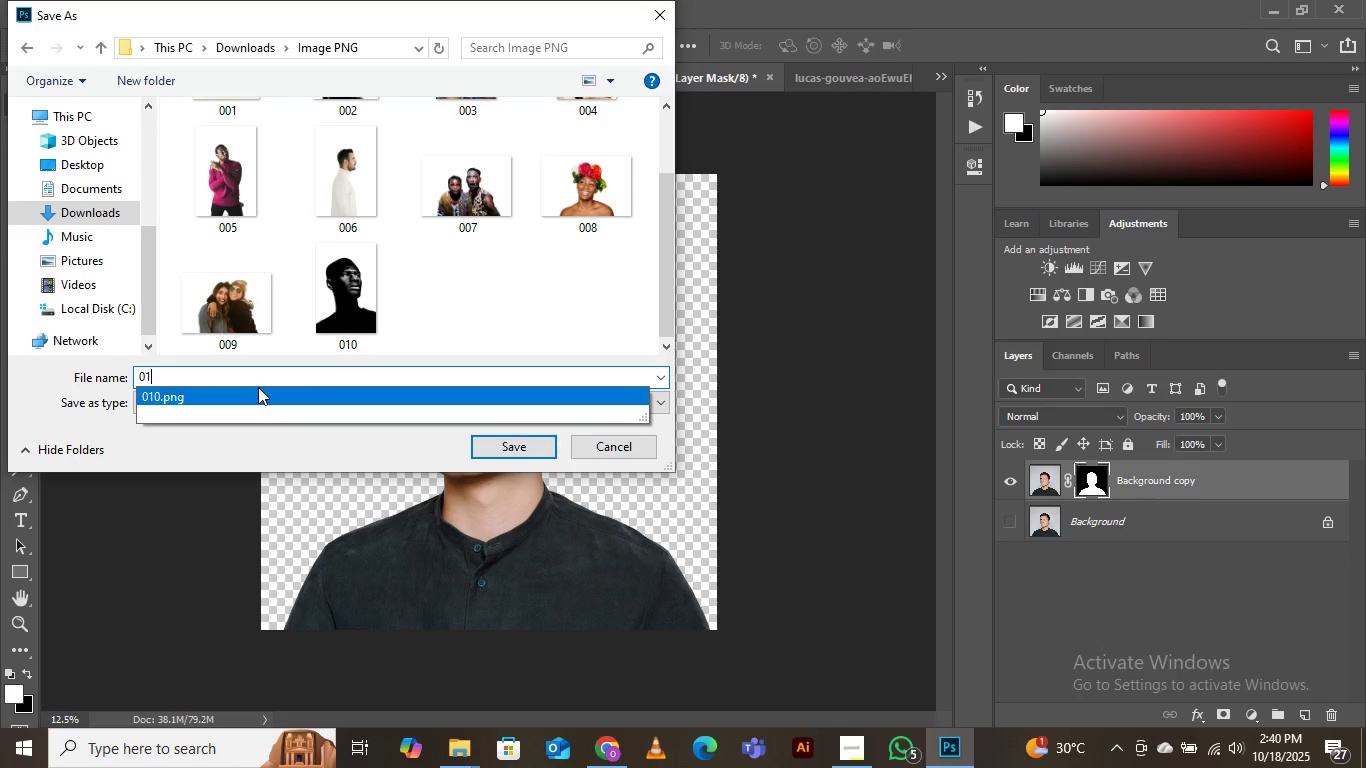 
key(Backspace)
 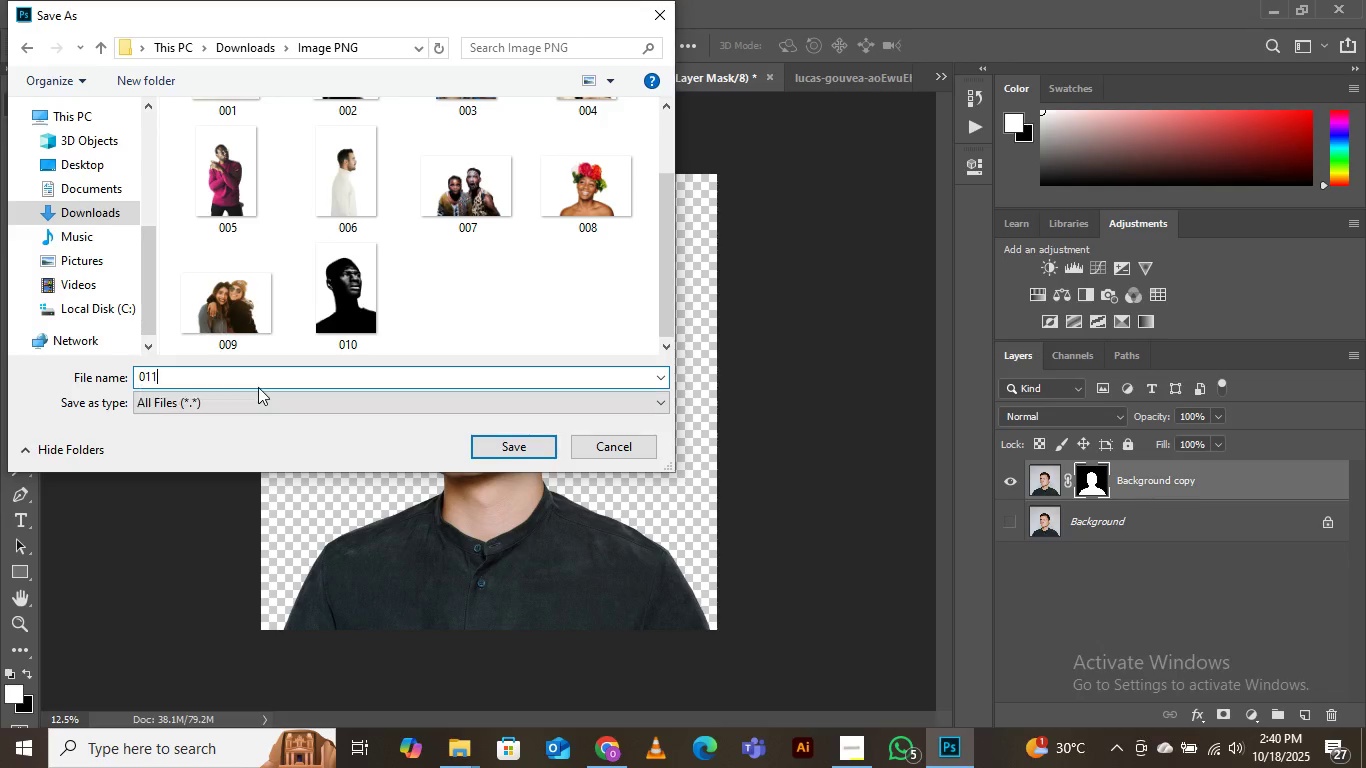 
key(1)
 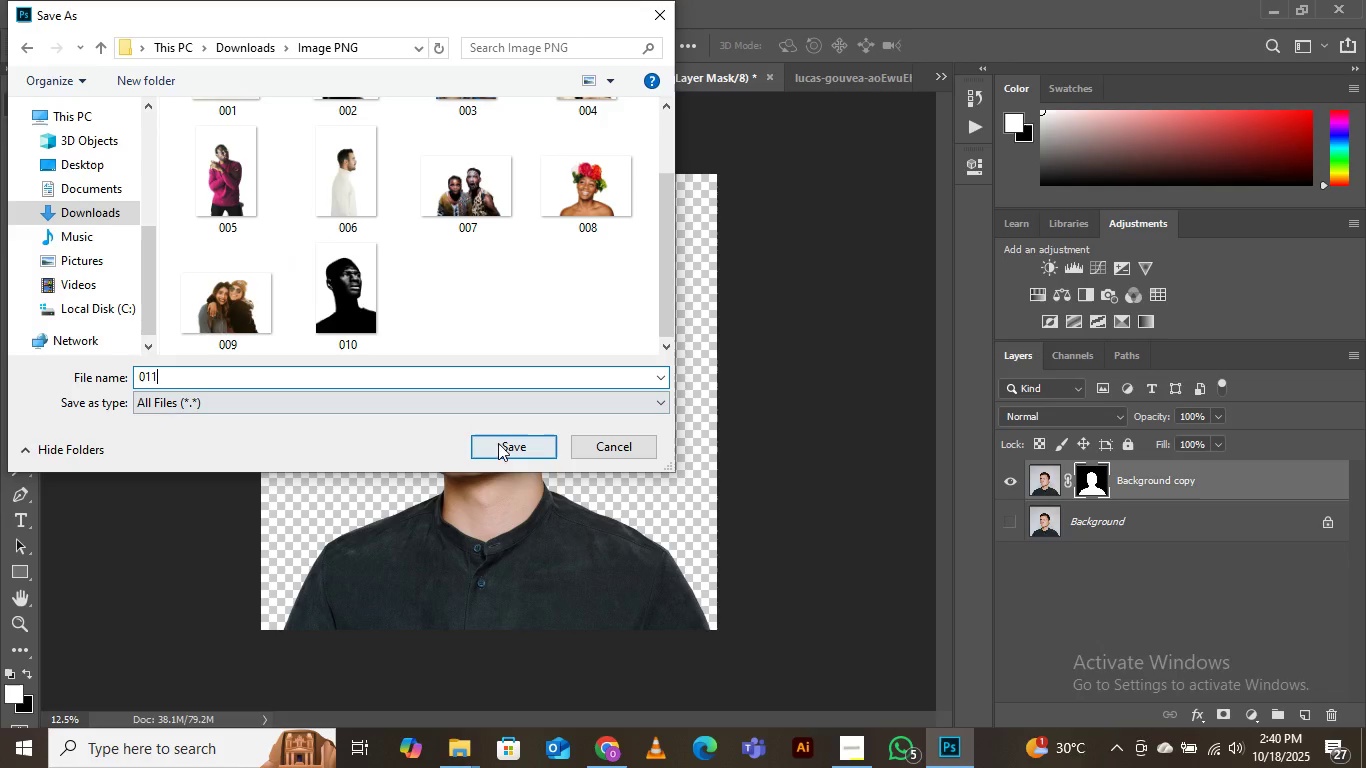 
left_click([499, 449])
 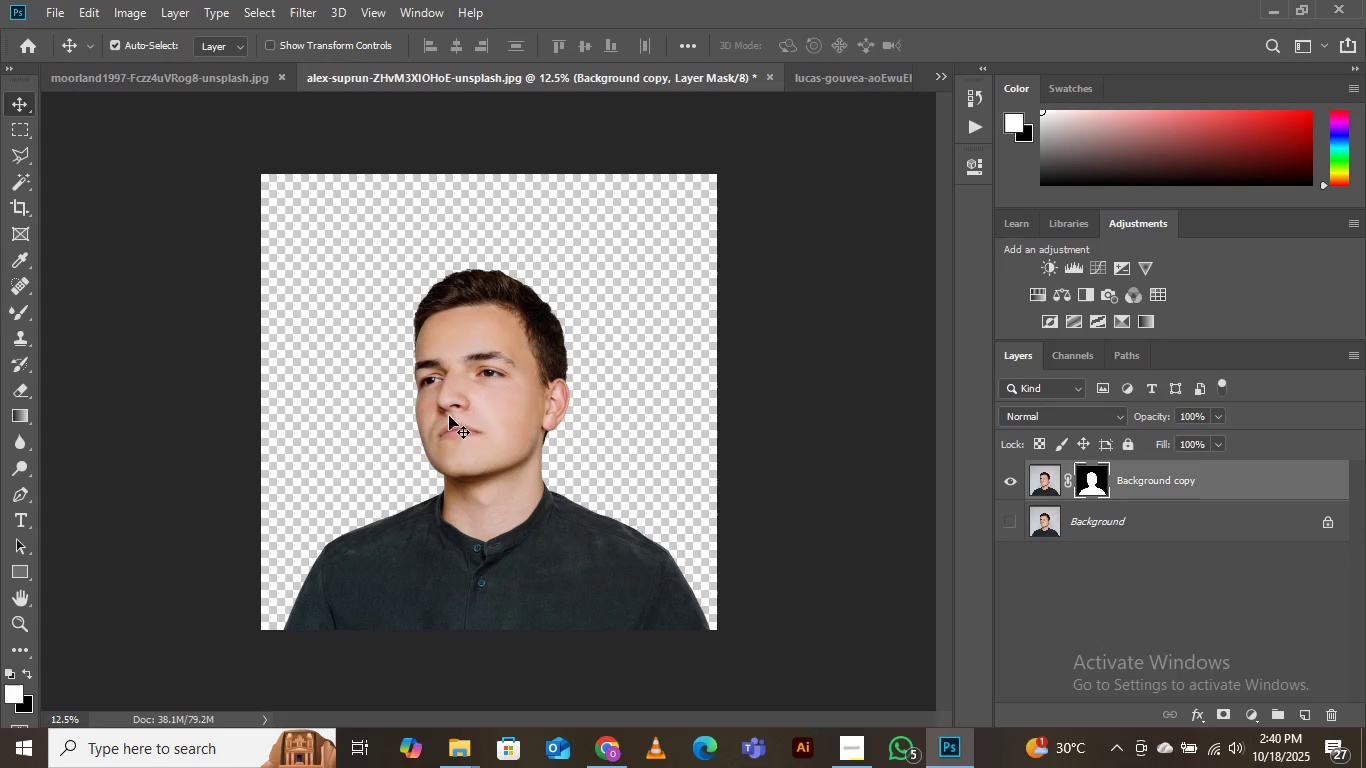 
wait(5.54)
 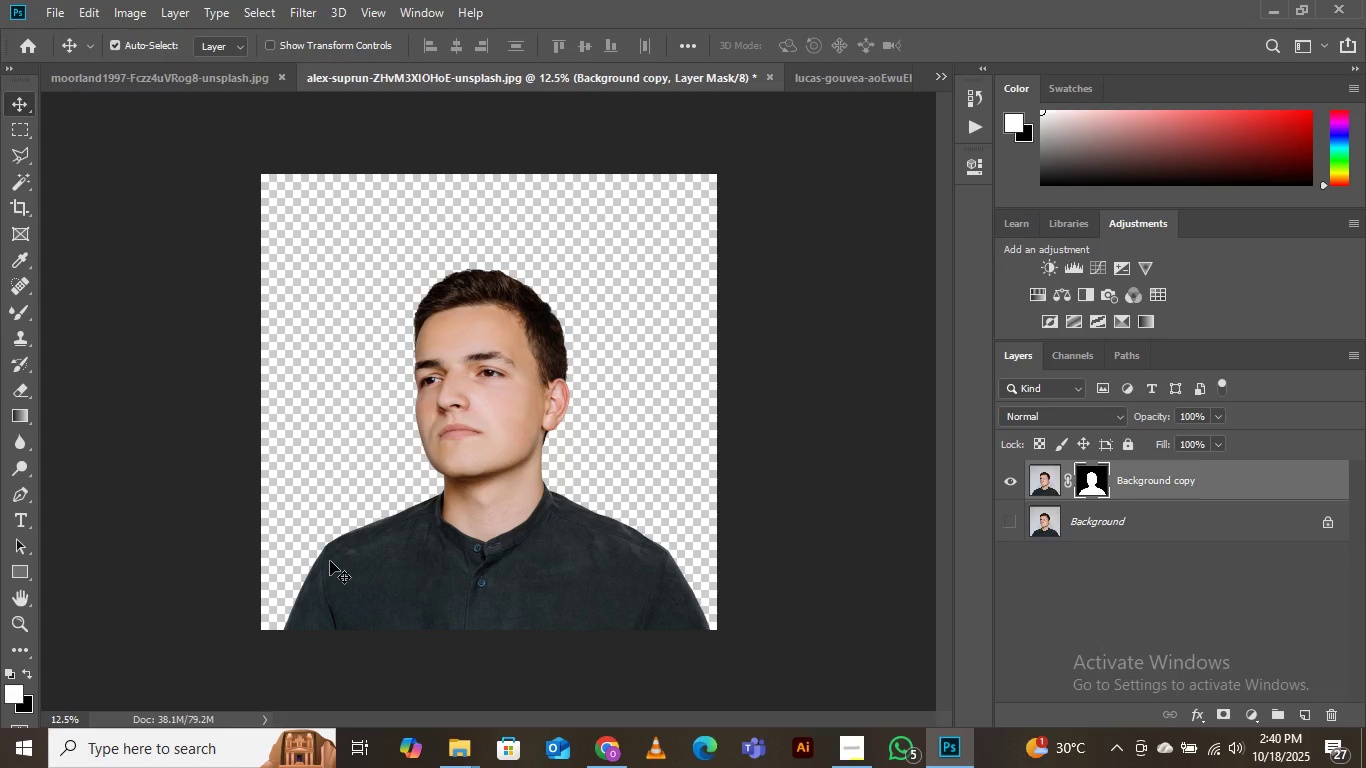 
left_click([149, 74])
 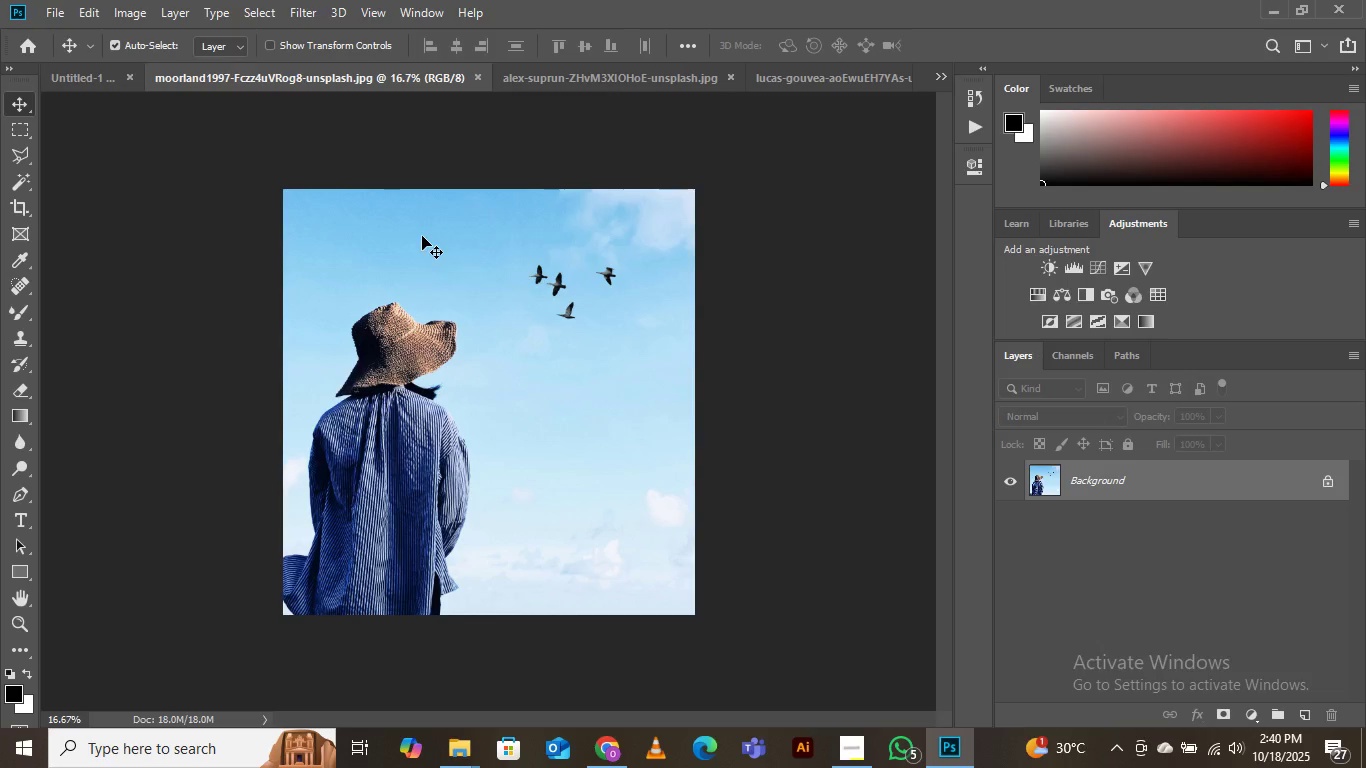 
wait(7.0)
 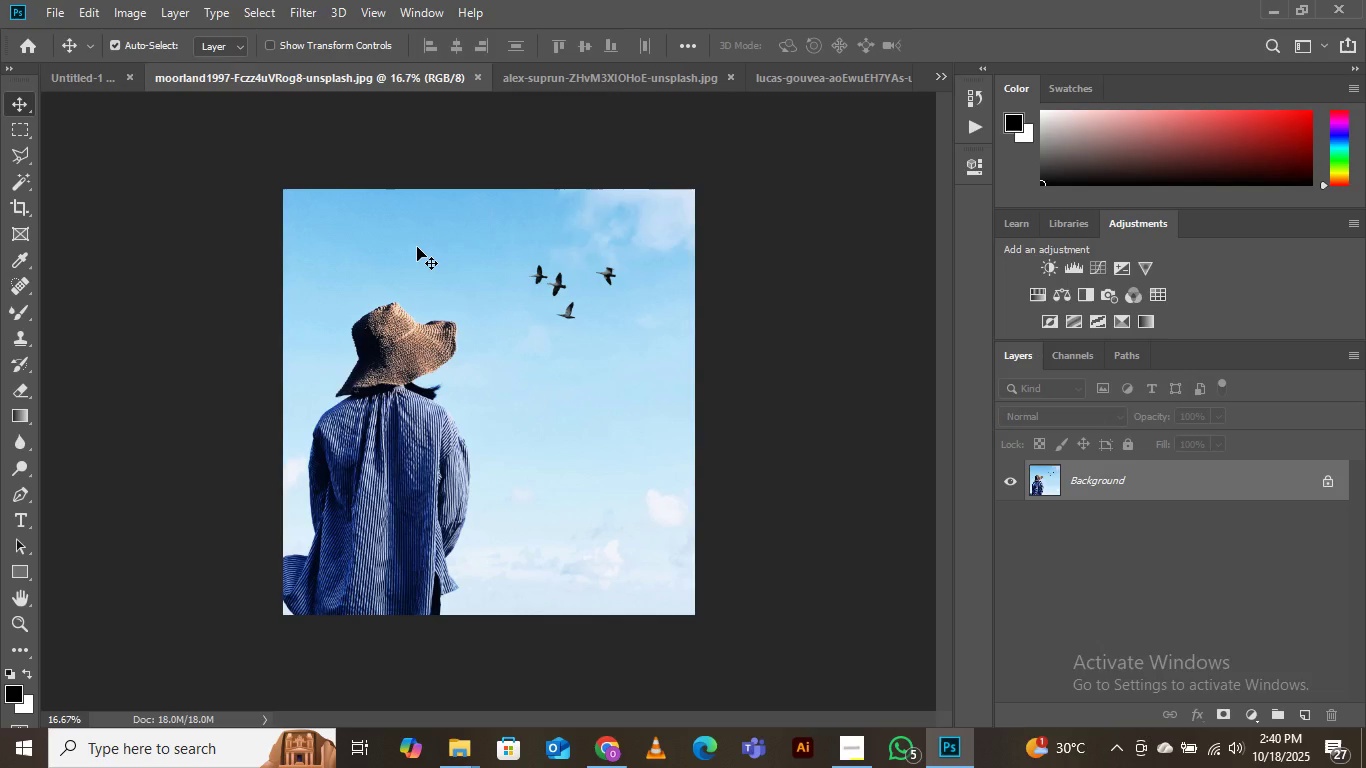 
left_click([57, 10])
 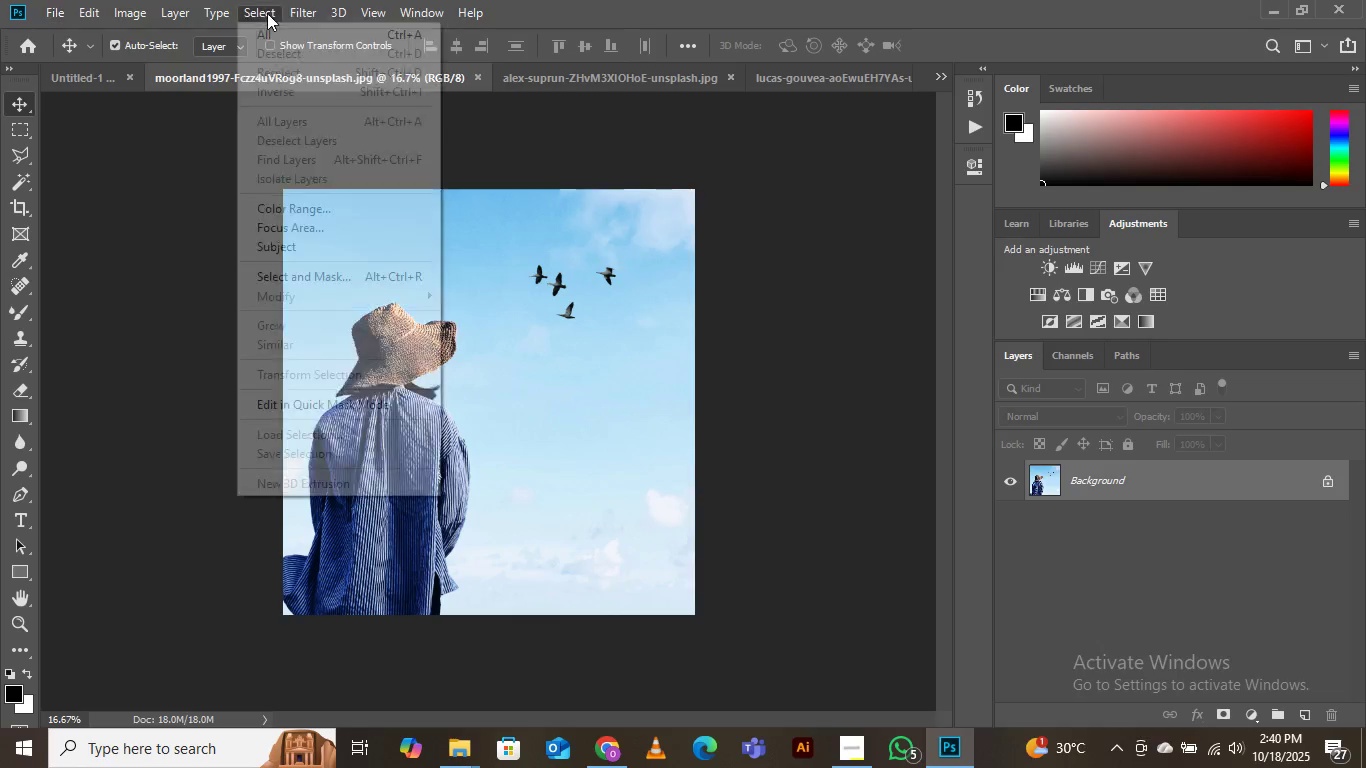 
wait(6.24)
 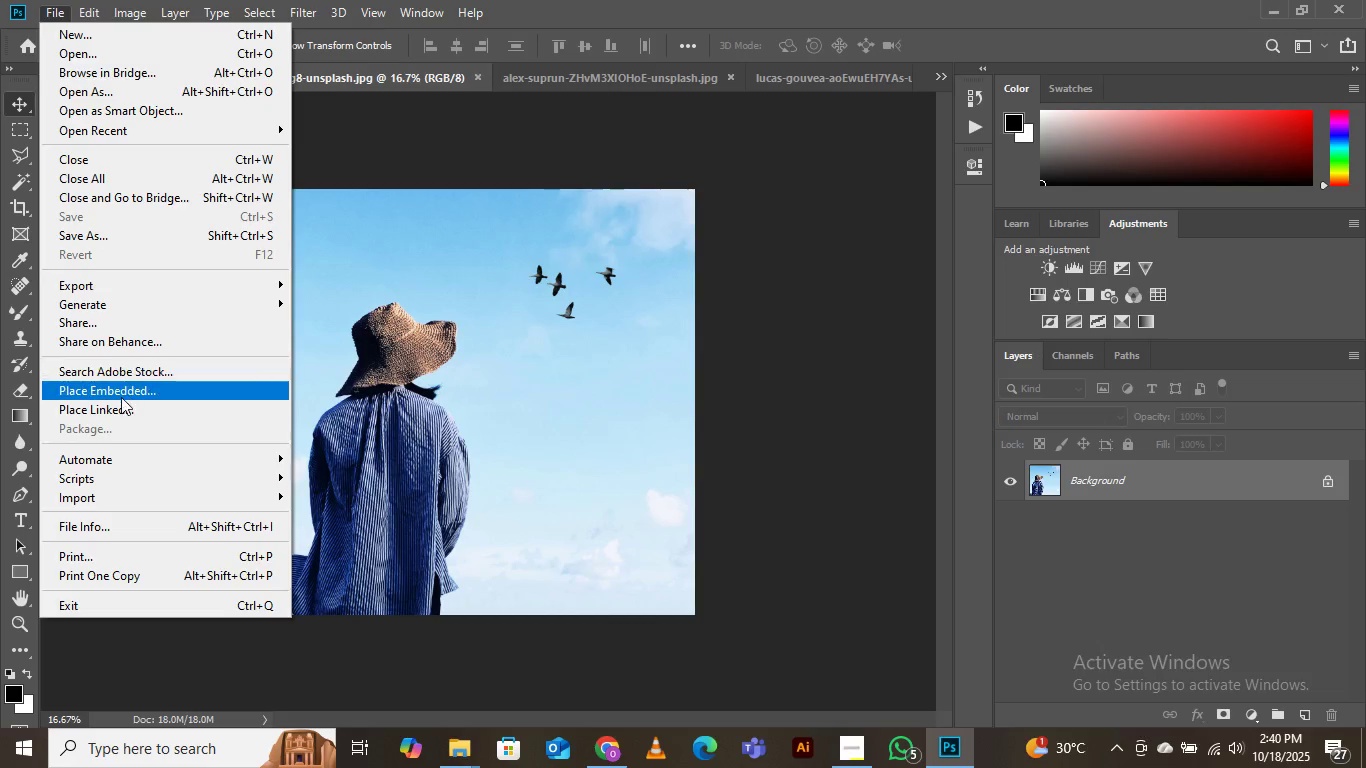 
left_click([307, 279])
 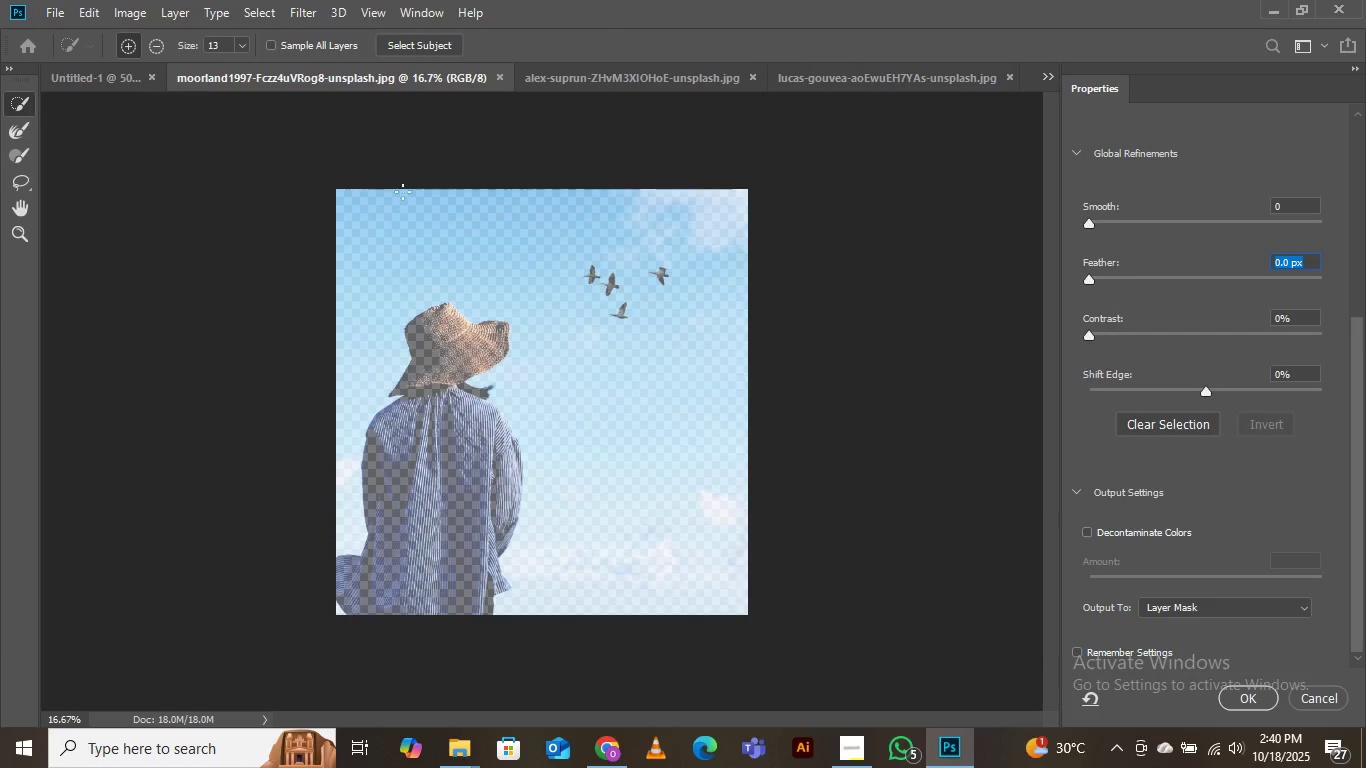 
left_click([406, 43])
 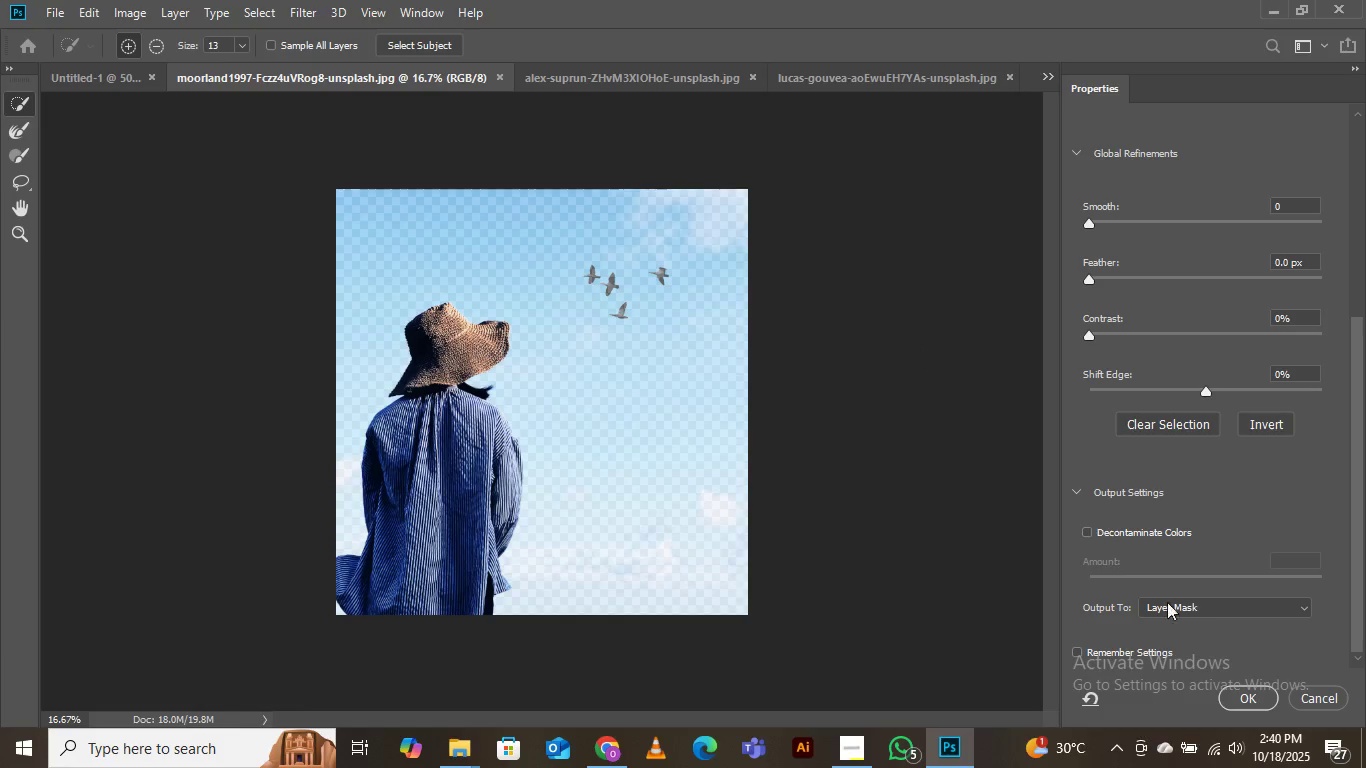 
wait(13.06)
 